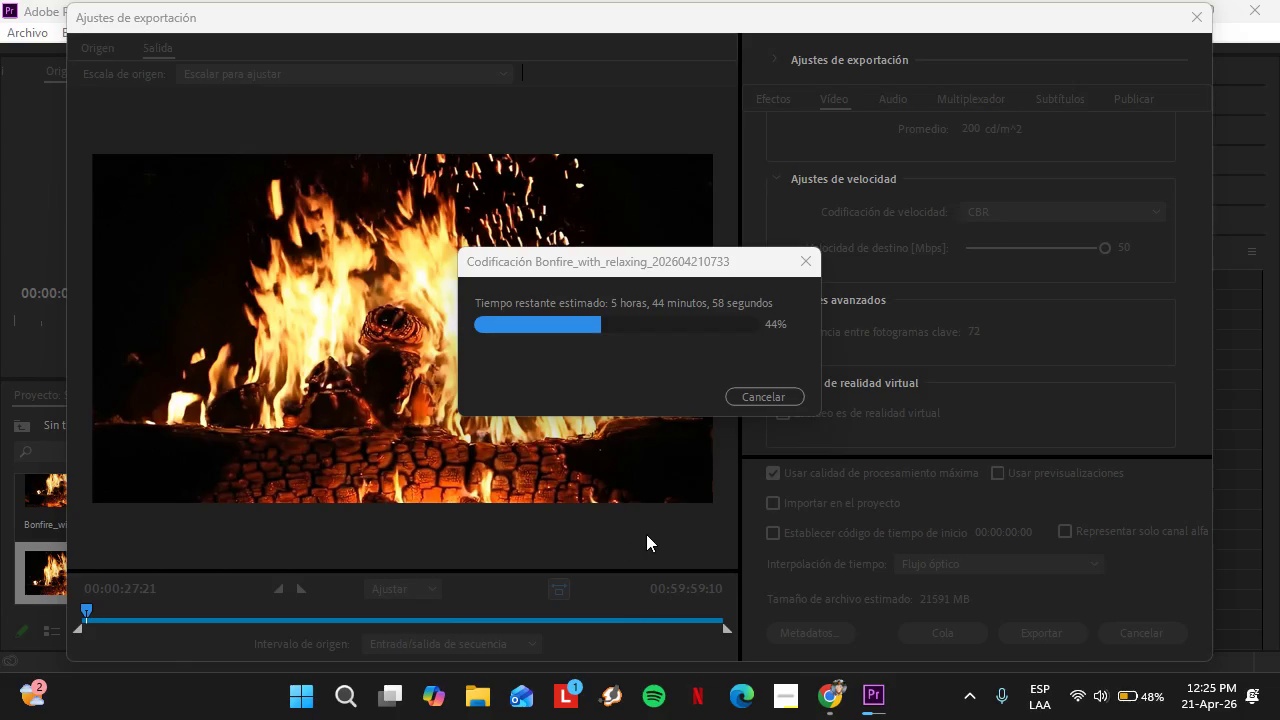 
left_click([766, 399])
 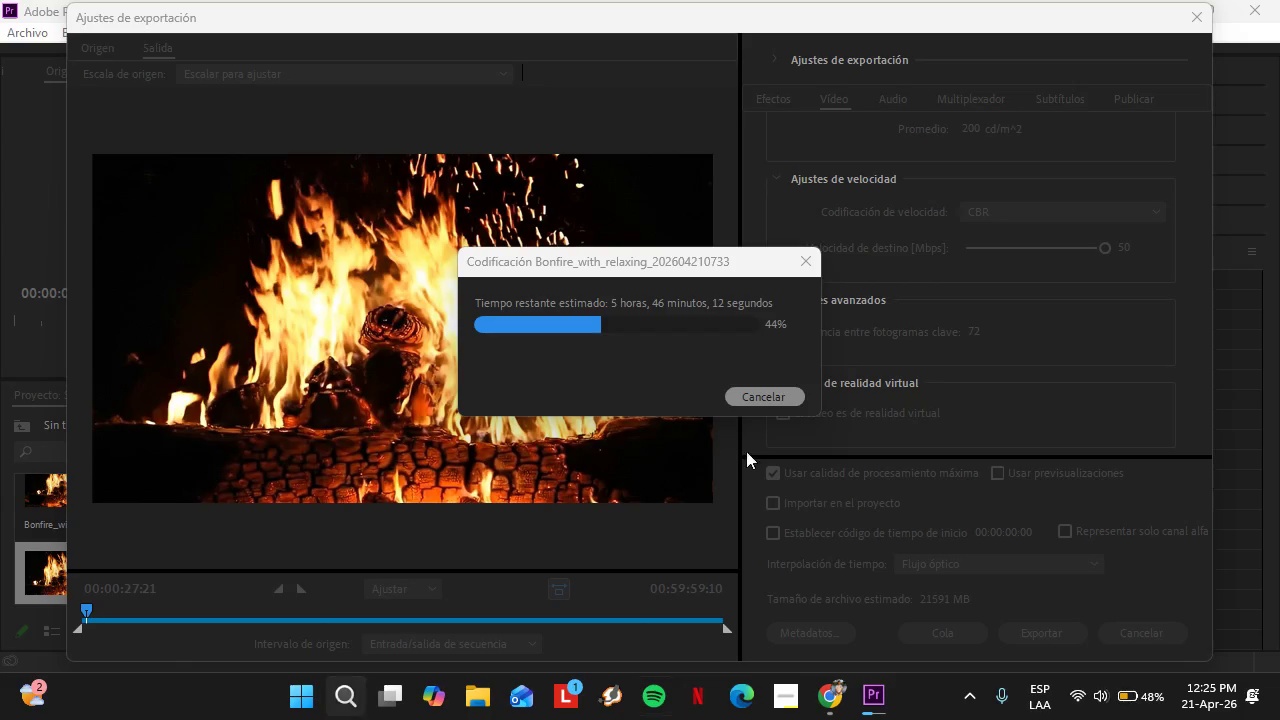 
left_click([772, 391])
 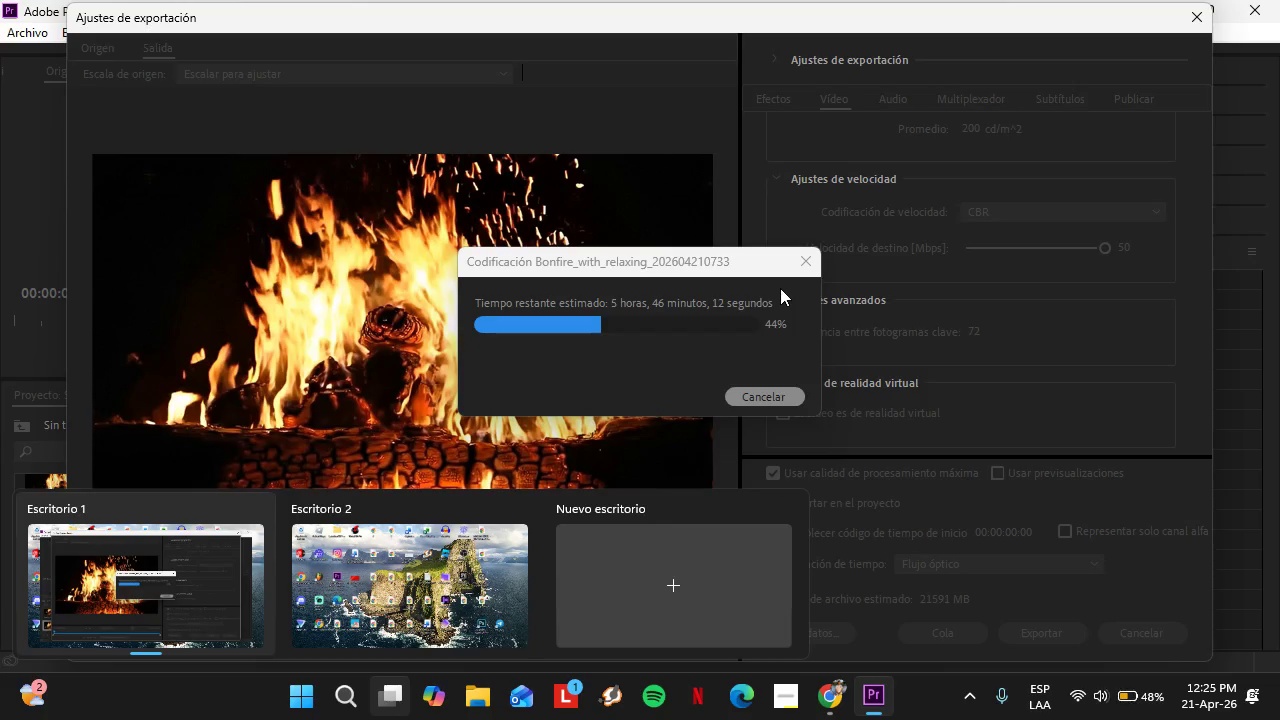 
left_click([417, 573])
 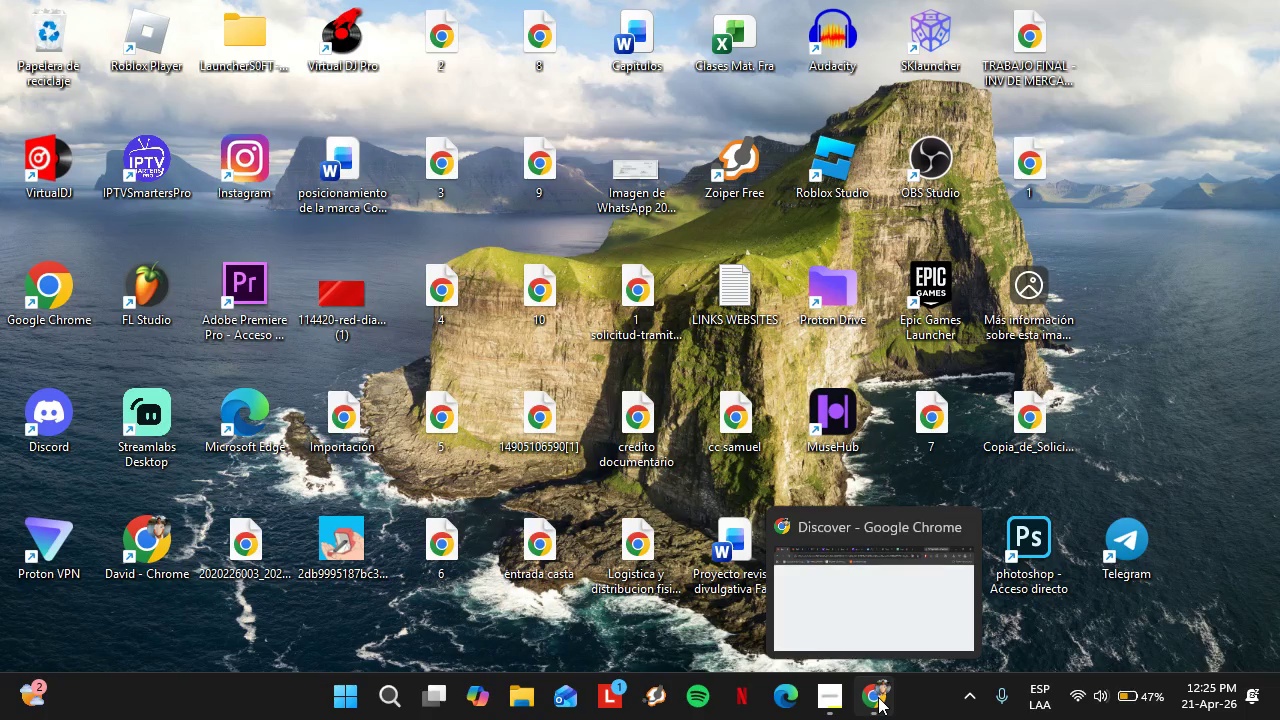 
left_click([878, 697])
 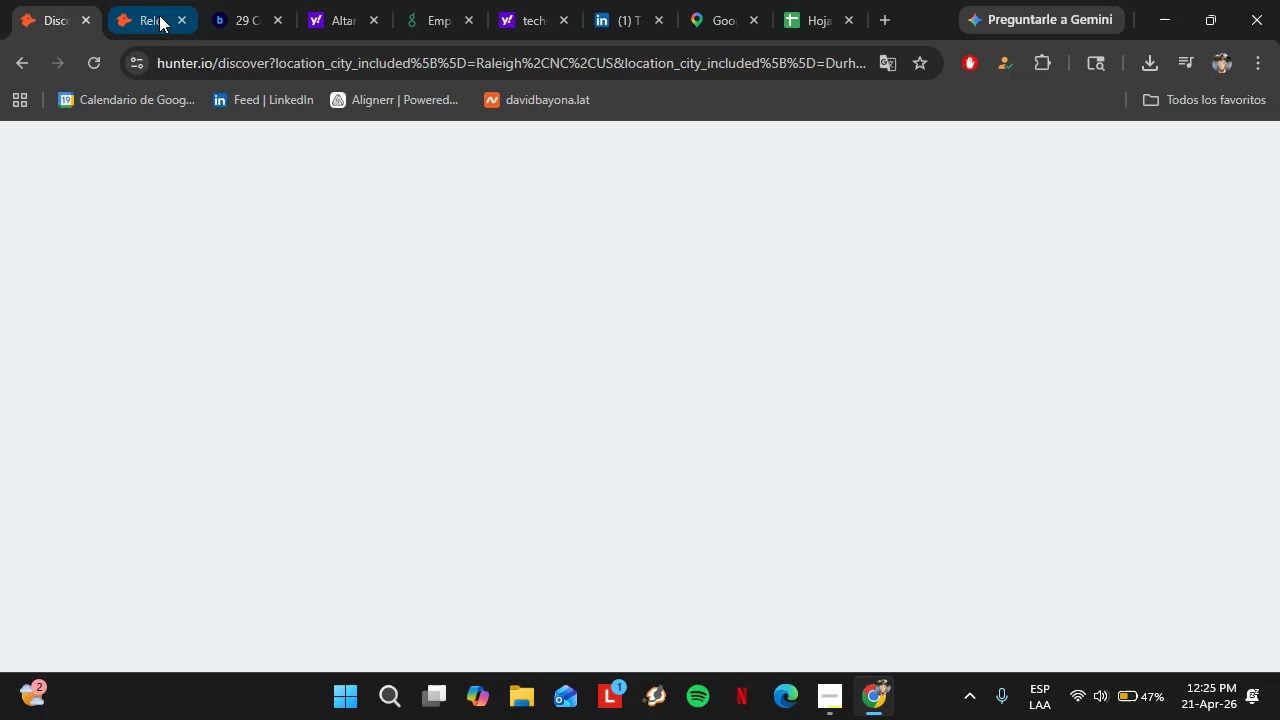 
left_click([125, 0])
 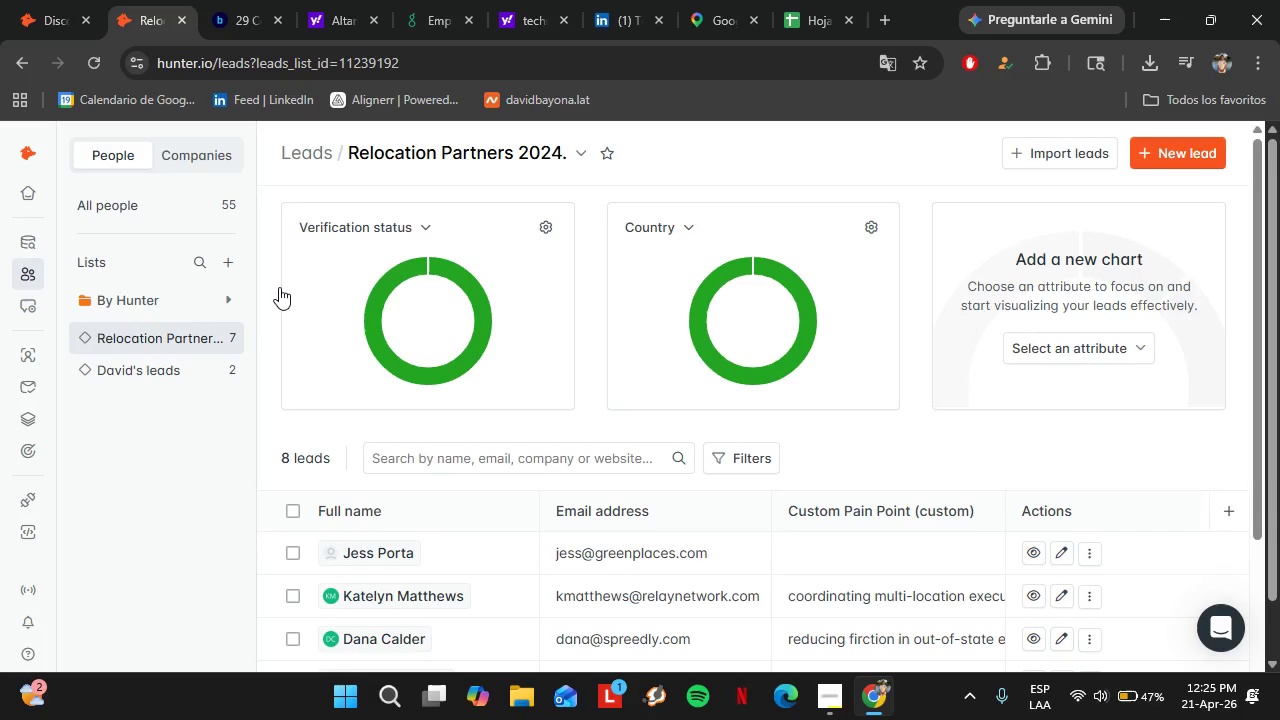 
scroll: coordinate [396, 302], scroll_direction: up, amount: 2.0
 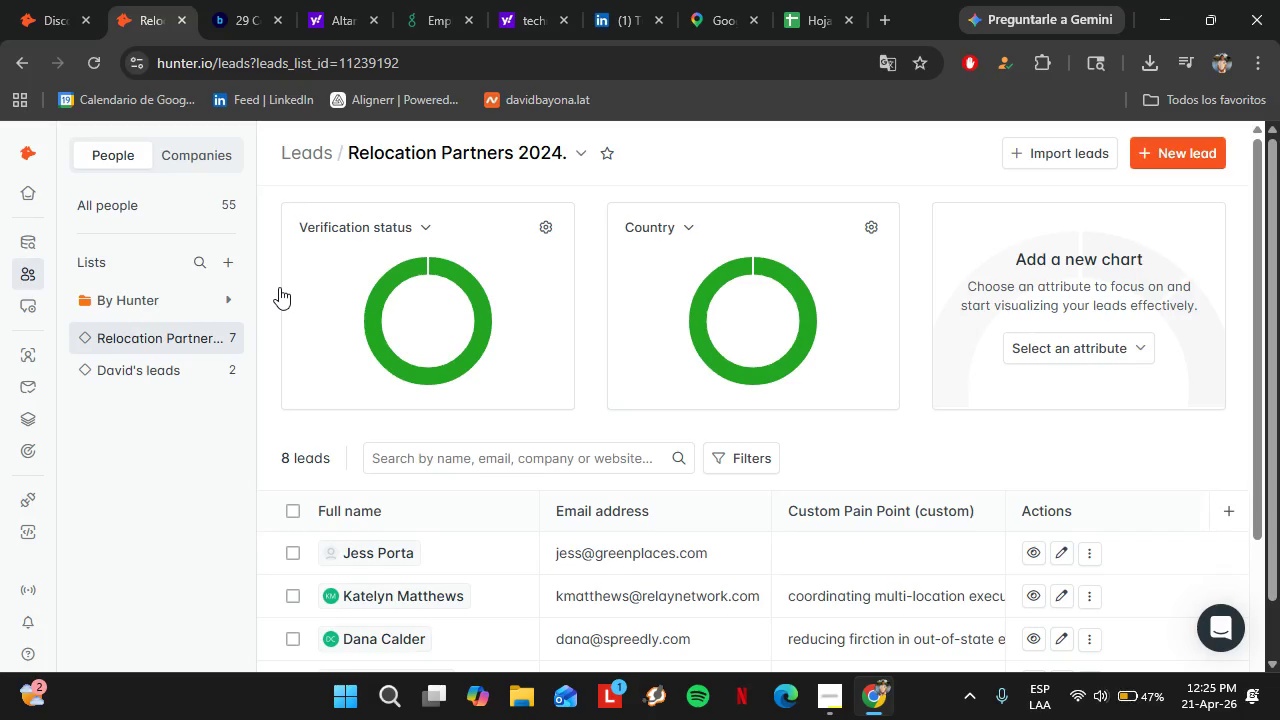 
scroll: coordinate [311, 369], scroll_direction: down, amount: 7.0
 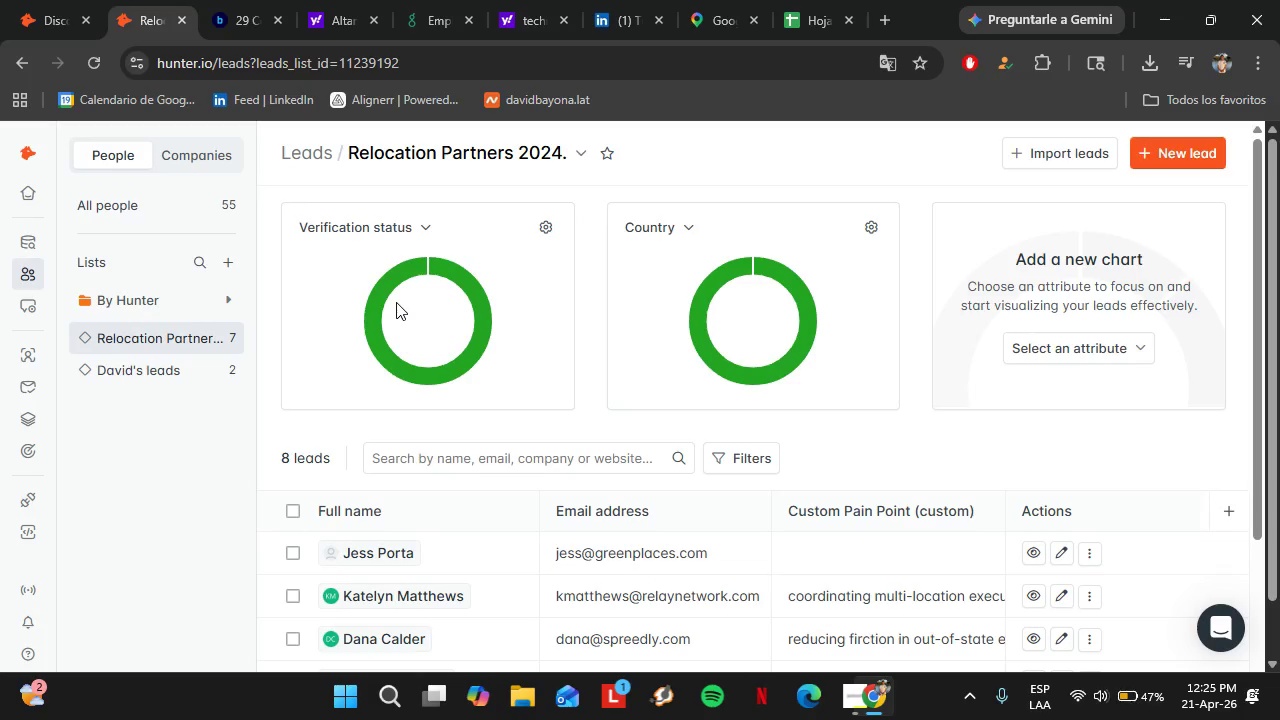 
left_click([39, 5])
 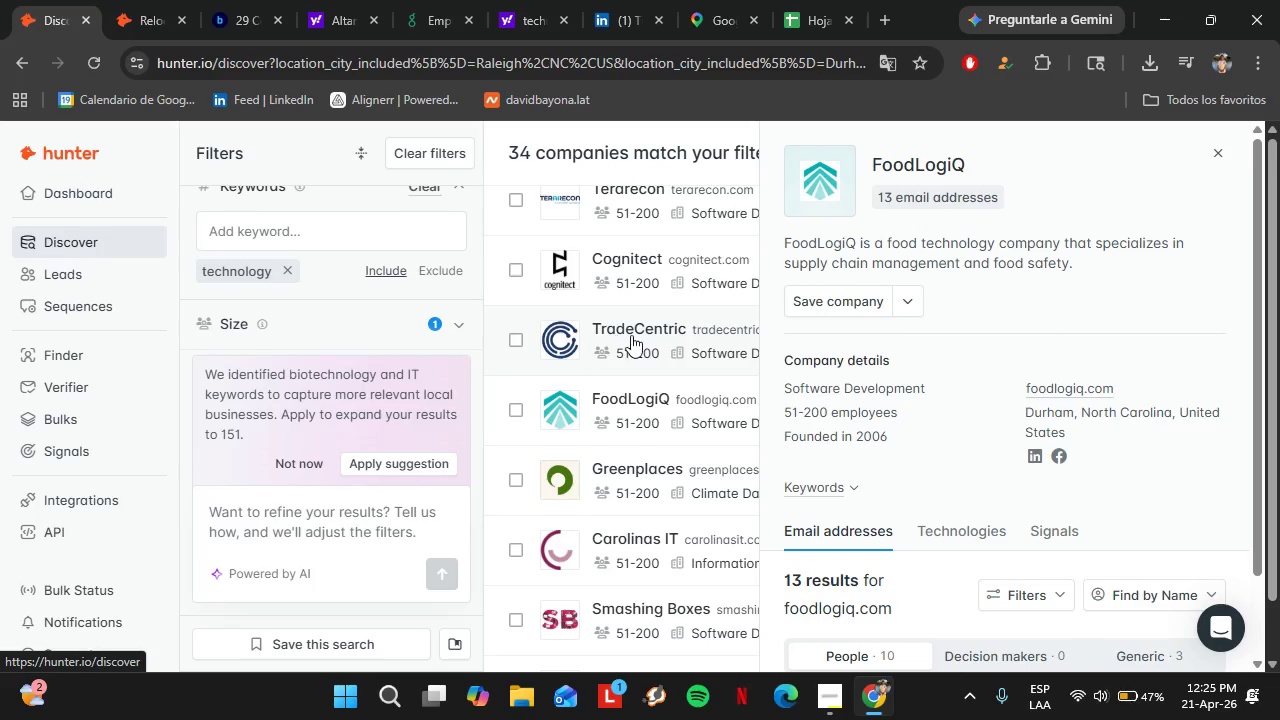 
scroll: coordinate [324, 367], scroll_direction: up, amount: 5.0
 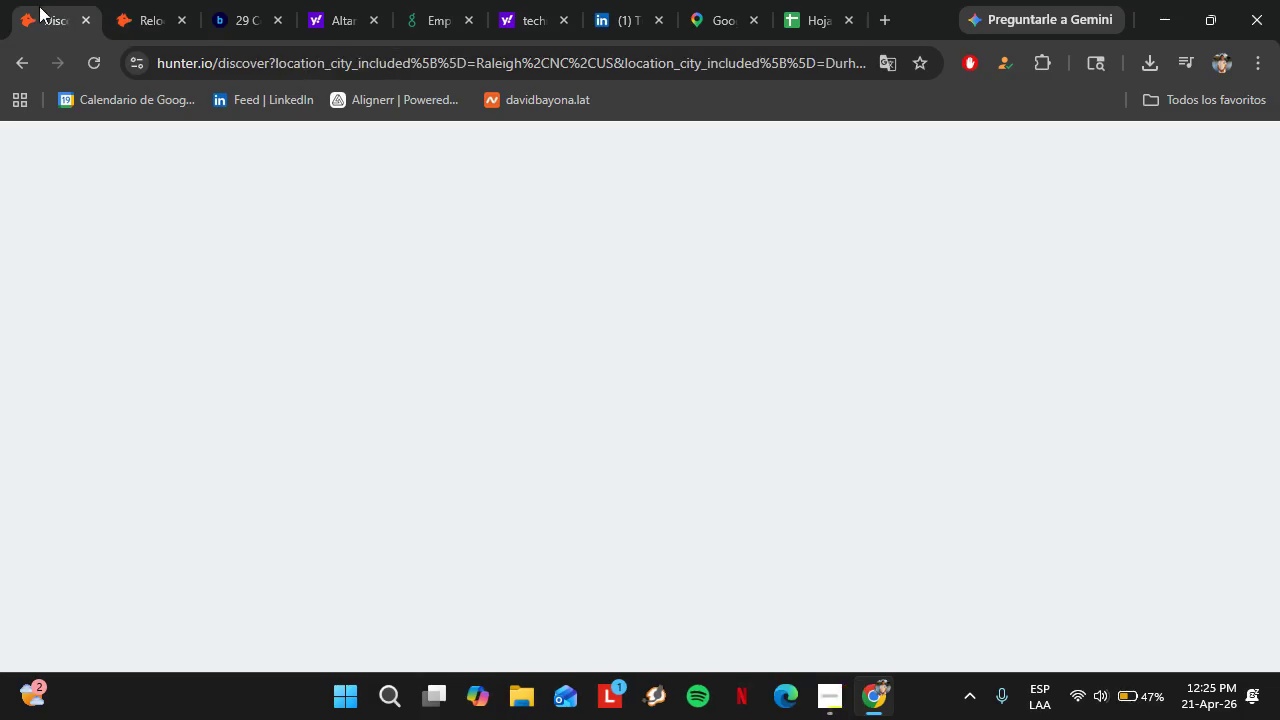 
wait(7.05)
 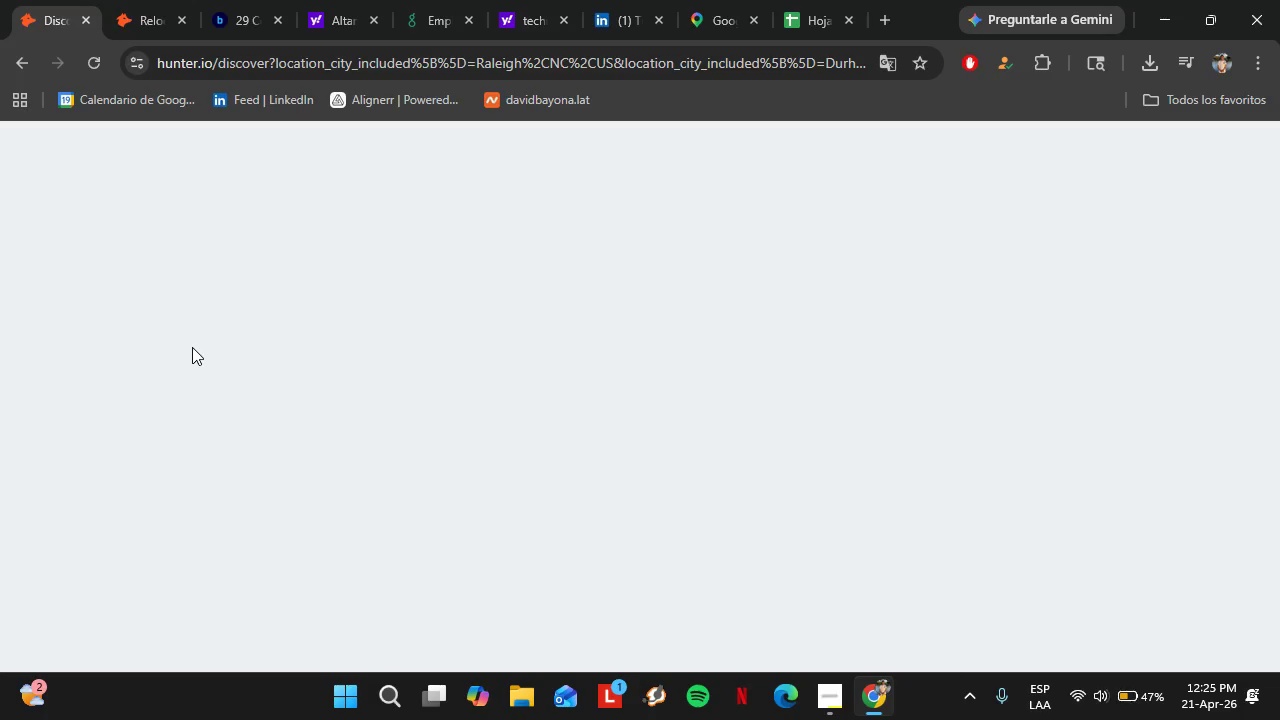 
left_click([245, 27])
 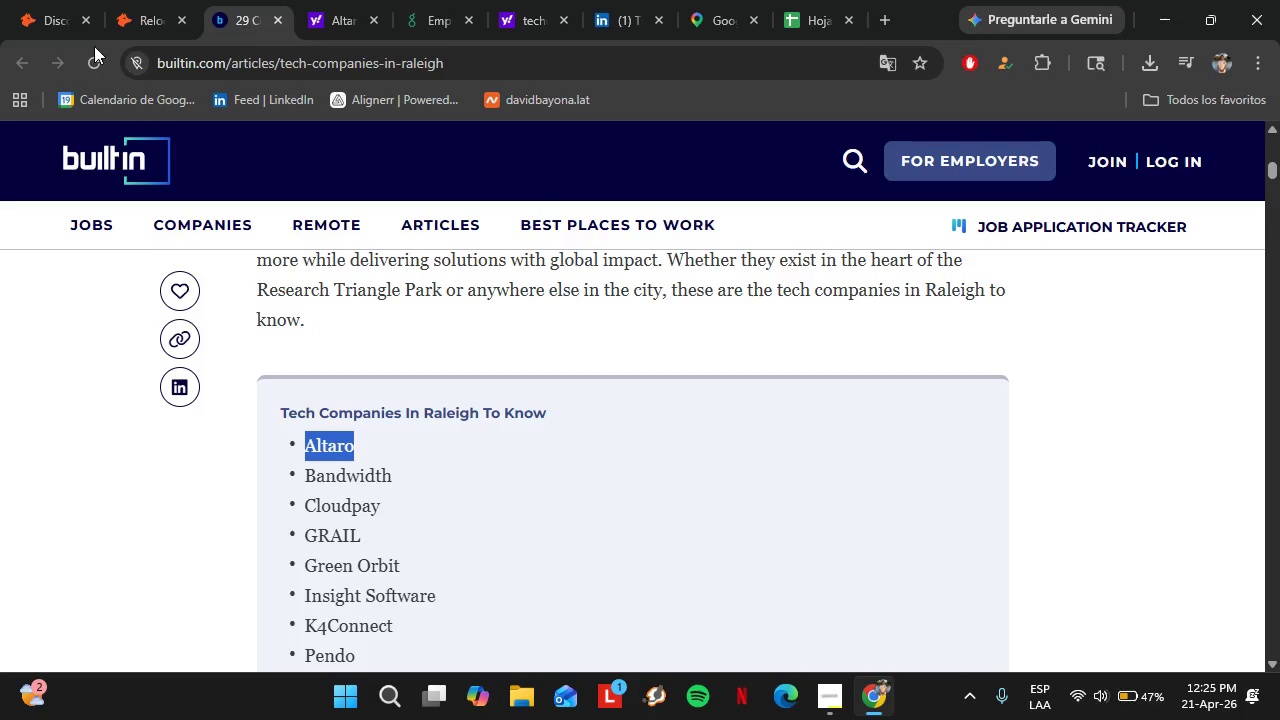 
left_click([31, 30])
 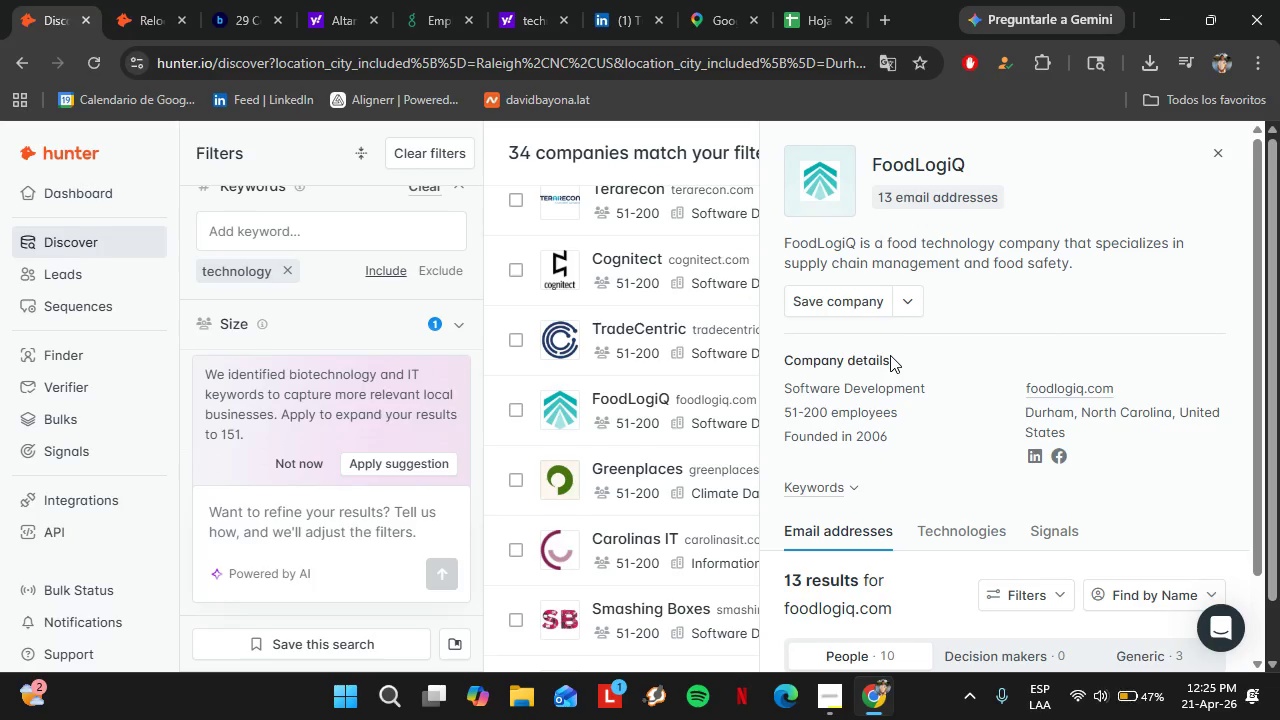 
wait(5.41)
 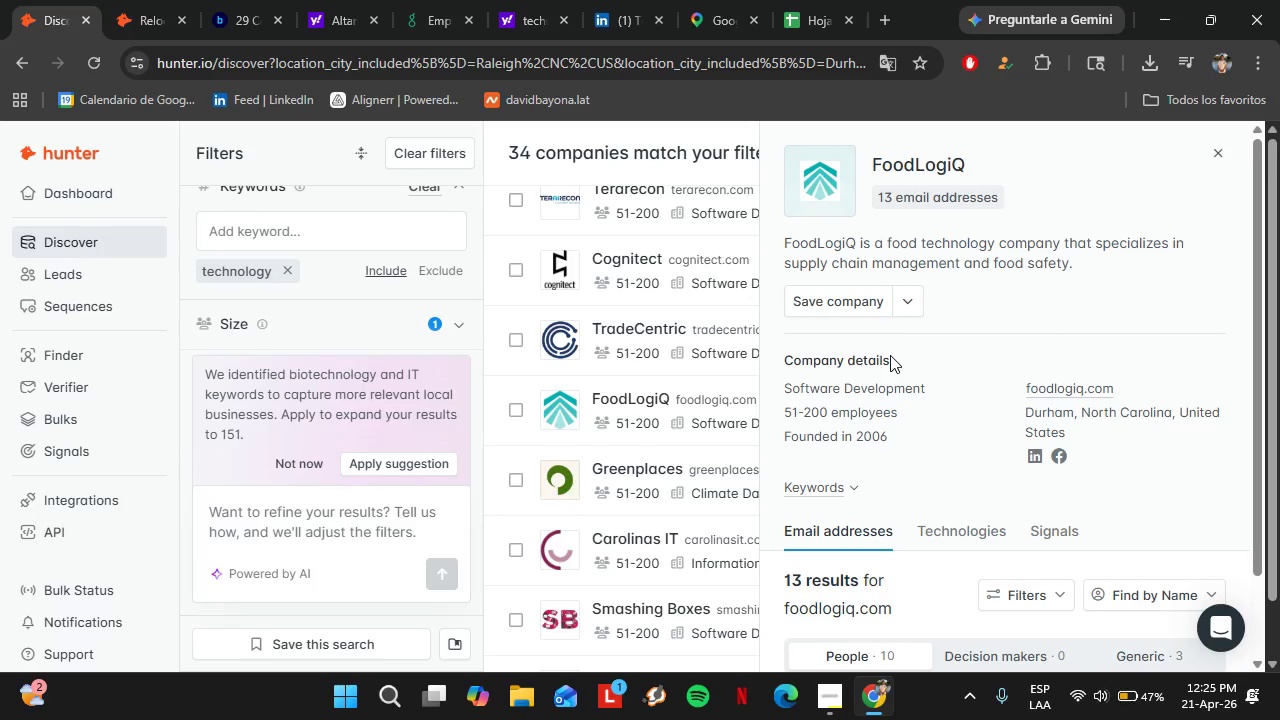 
left_click([830, 597])
 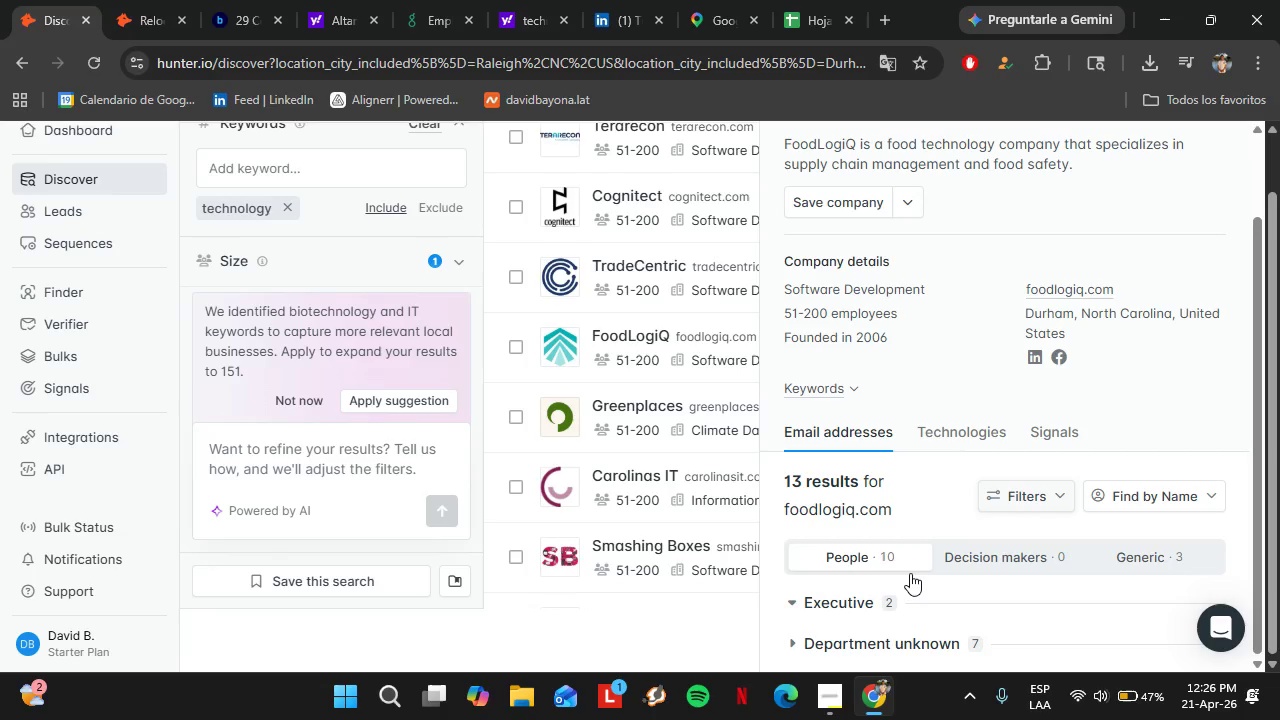 
scroll: coordinate [930, 510], scroll_direction: down, amount: 23.0
 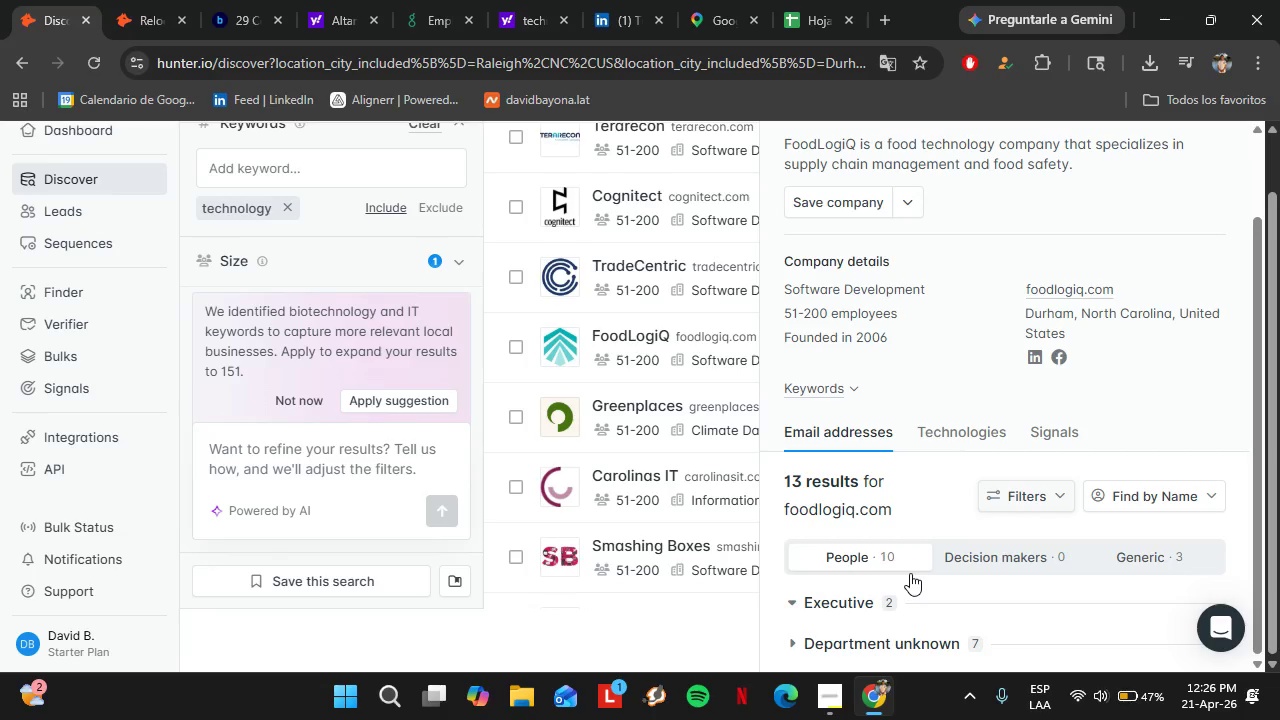 
left_click([1125, 495])
 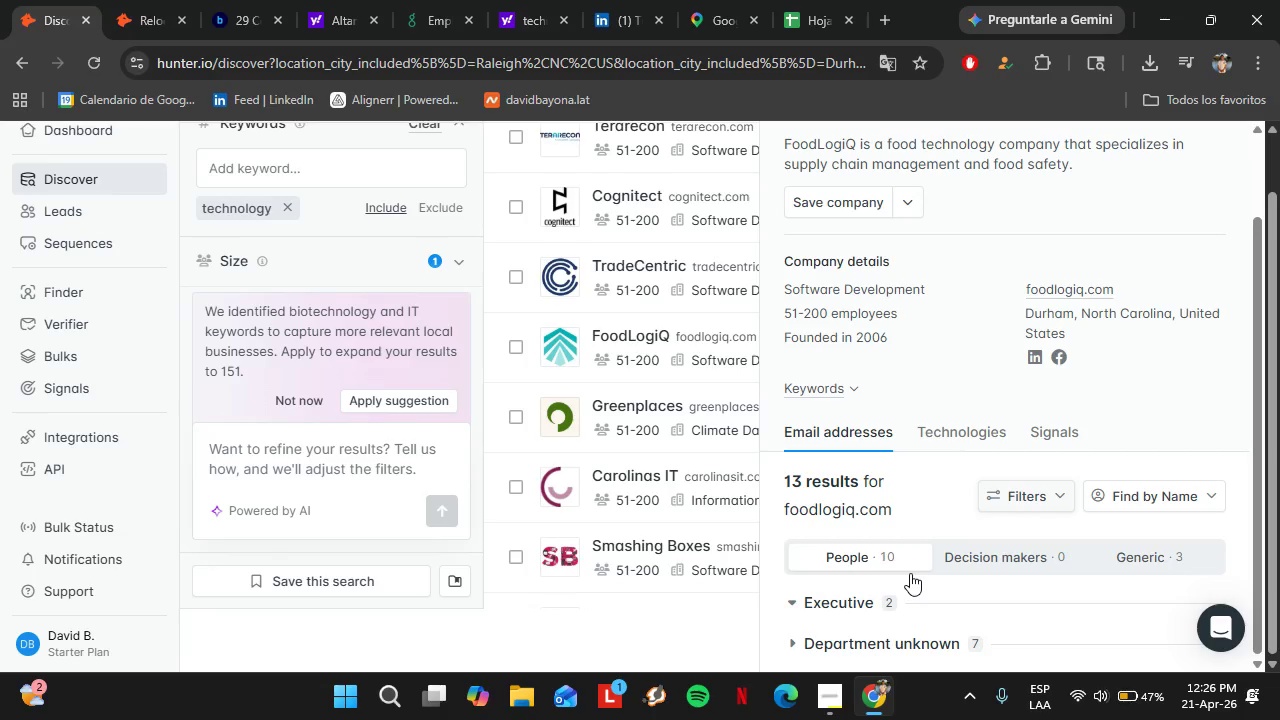 
scroll: coordinate [1125, 495], scroll_direction: down, amount: 4.0
 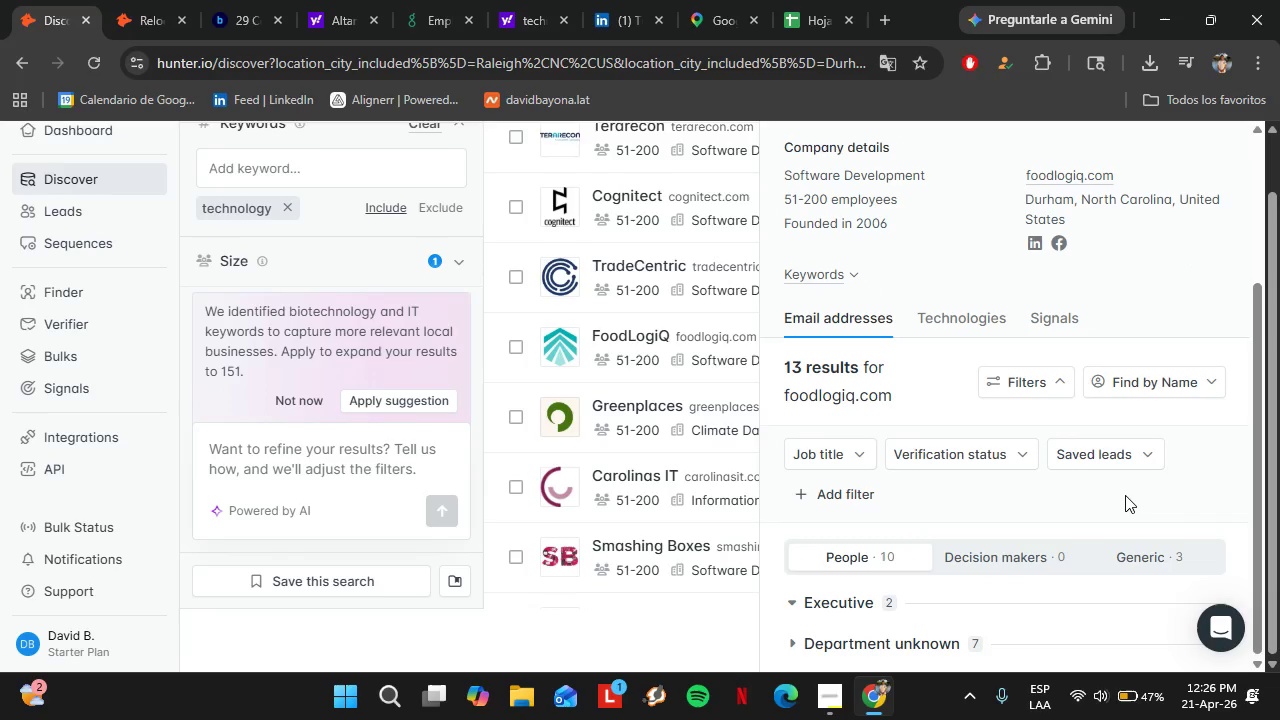 
wait(5.43)
 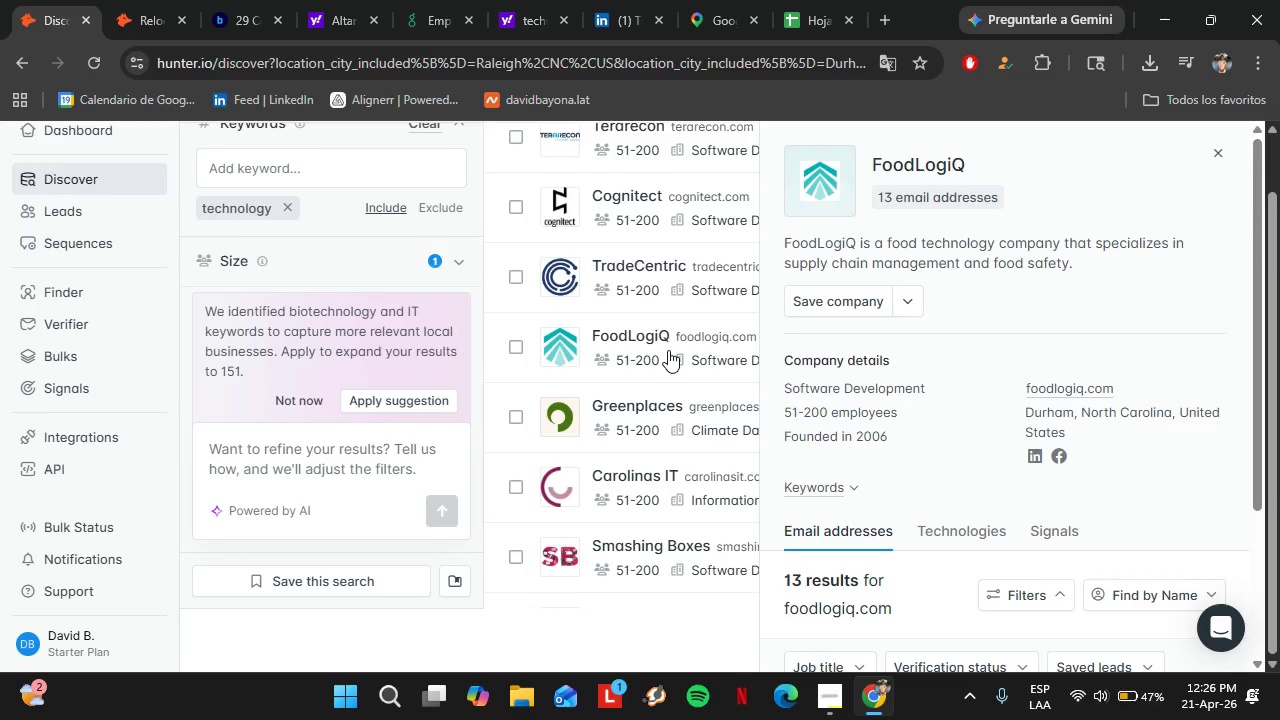 
left_click([642, 409])
 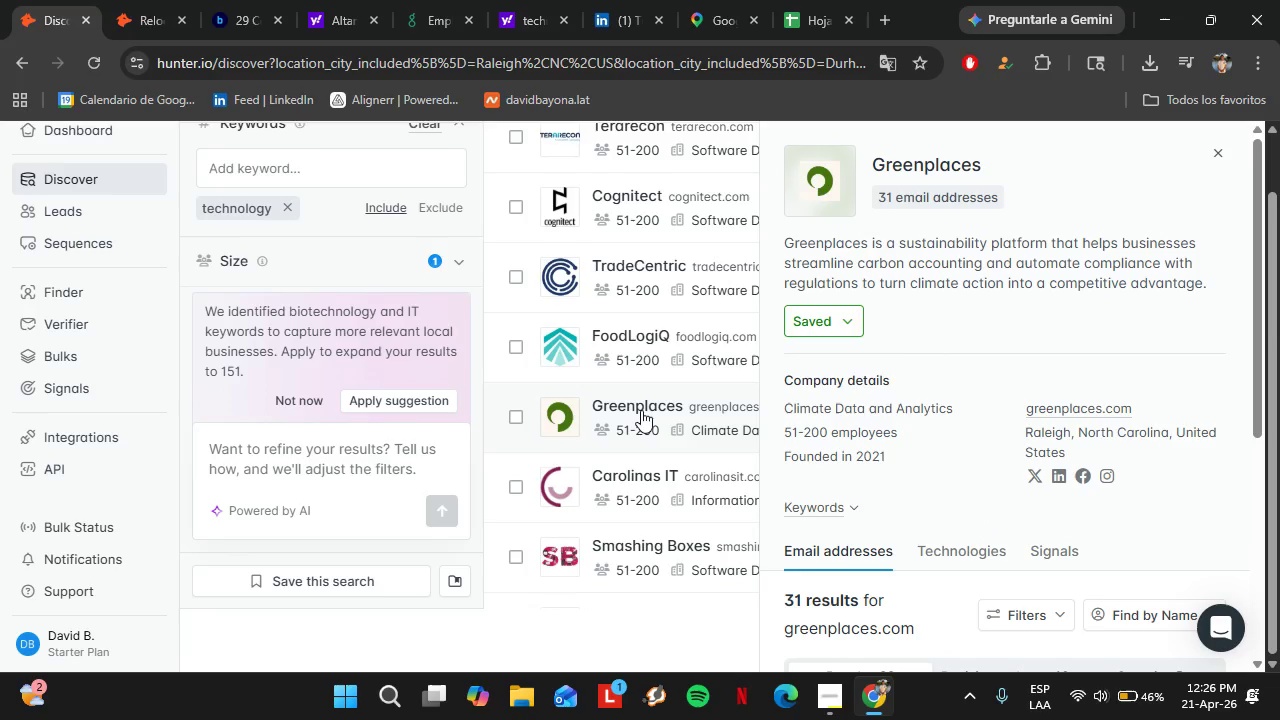 
scroll: coordinate [976, 585], scroll_direction: down, amount: 1.0
 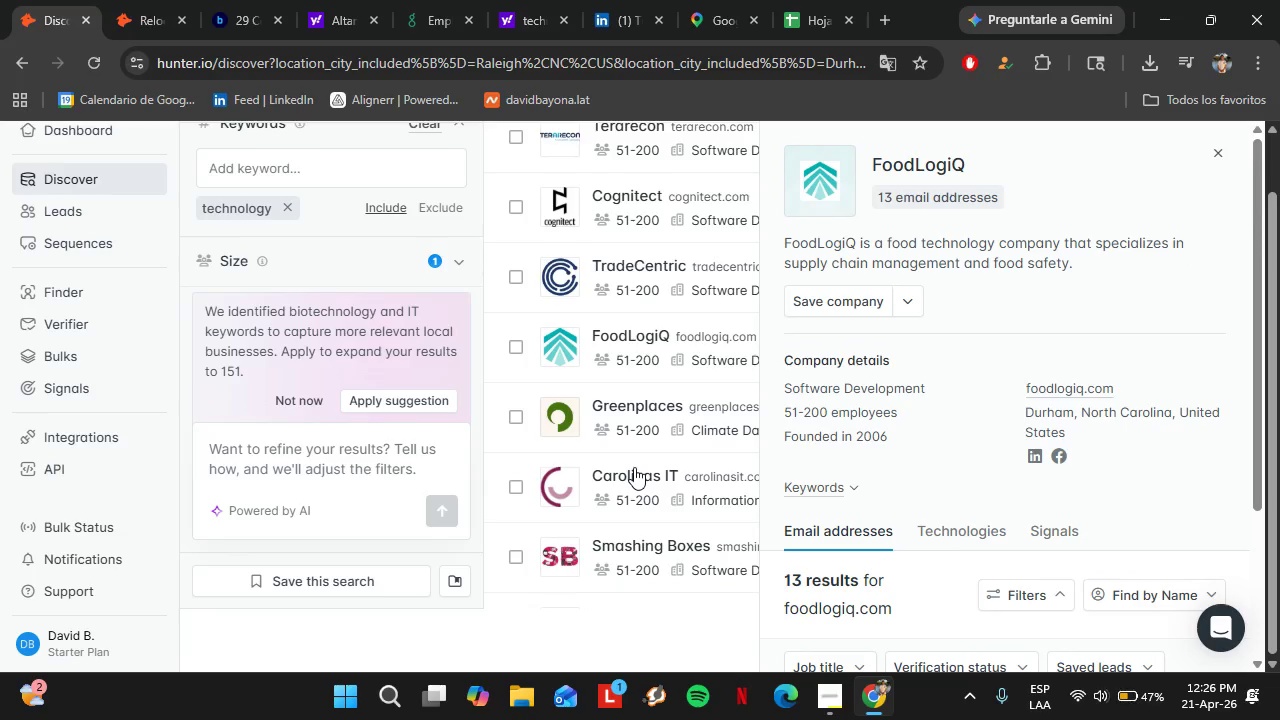 
wait(20.37)
 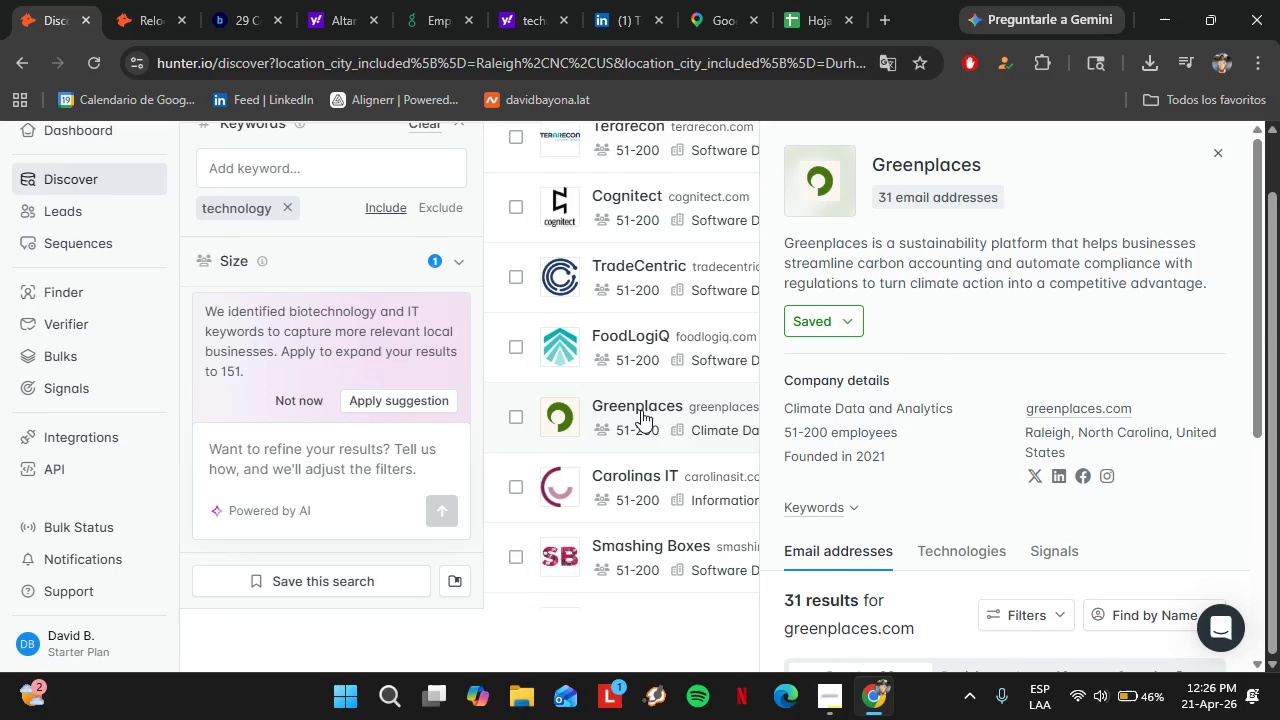 
scroll: coordinate [973, 485], scroll_direction: down, amount: 5.0
 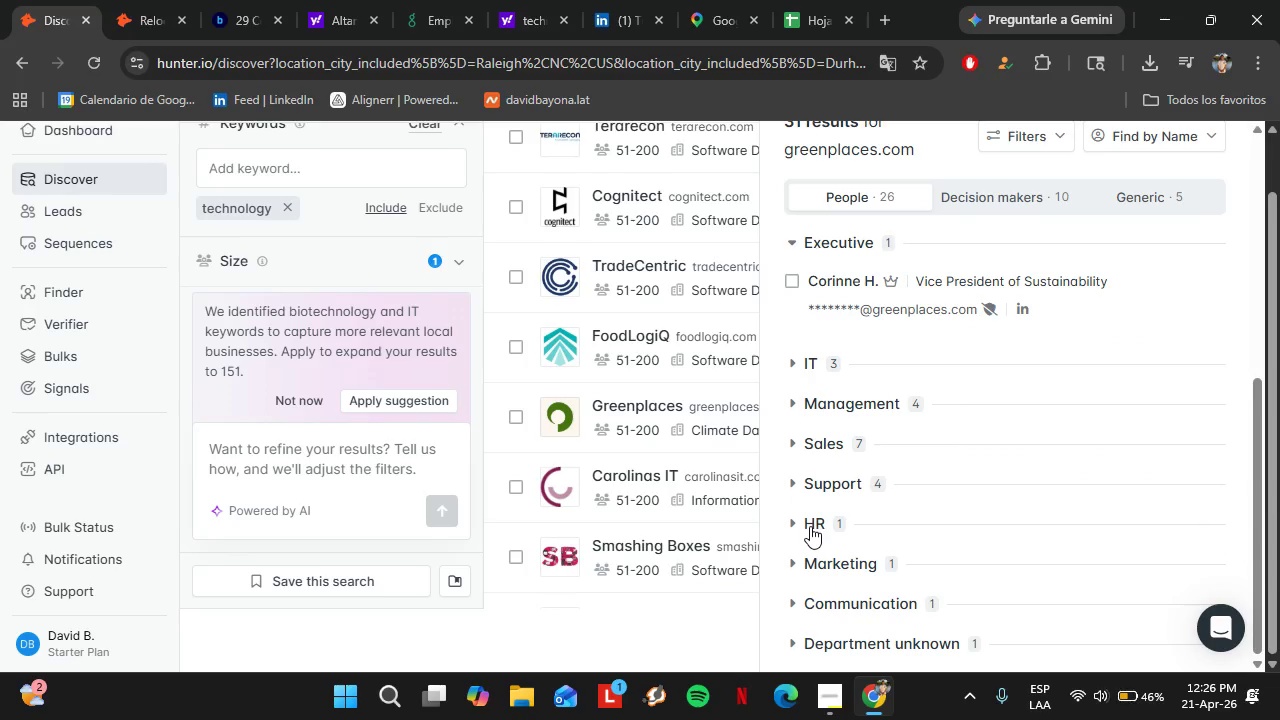 
left_click([810, 526])
 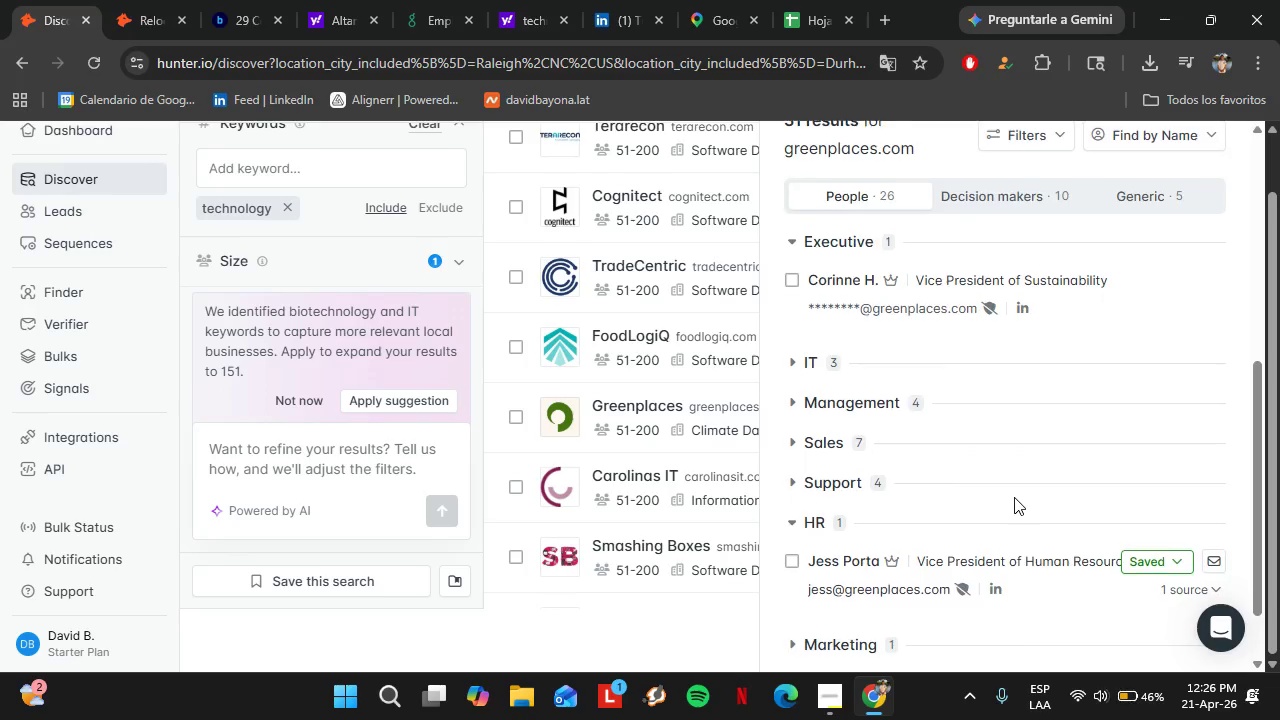 
scroll: coordinate [1014, 497], scroll_direction: down, amount: 1.0
 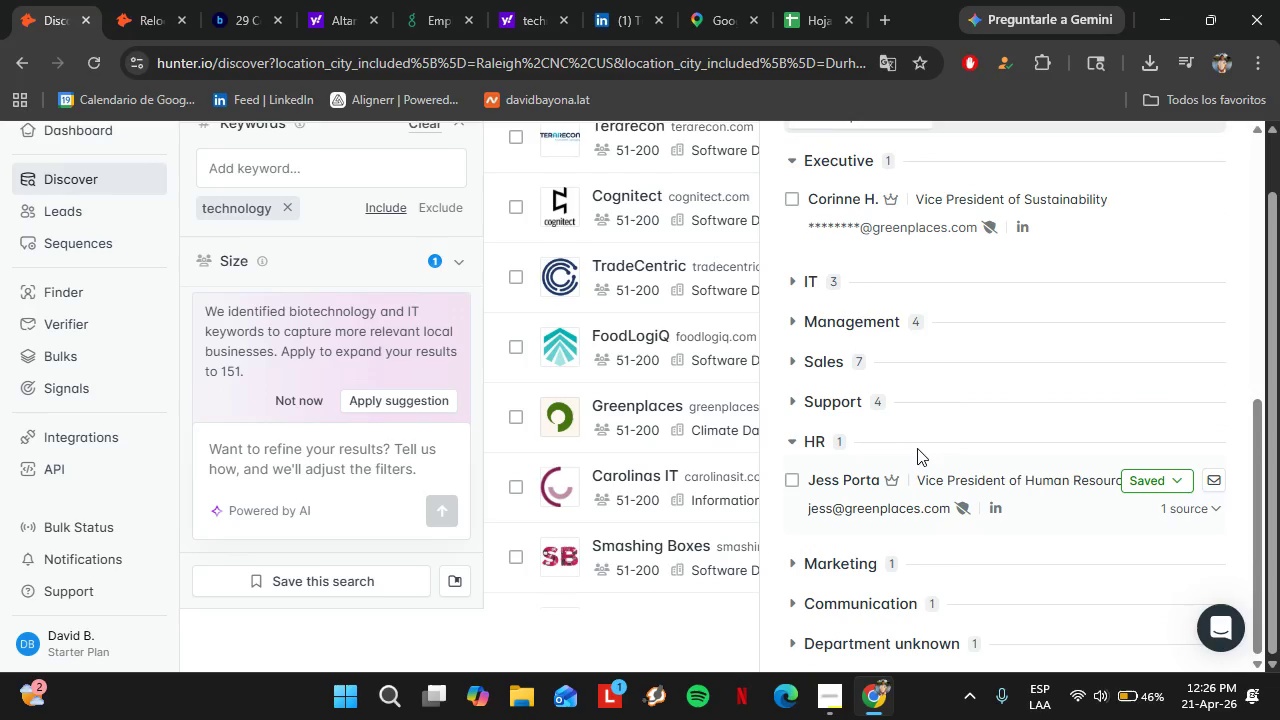 
scroll: coordinate [1069, 376], scroll_direction: up, amount: 6.0
 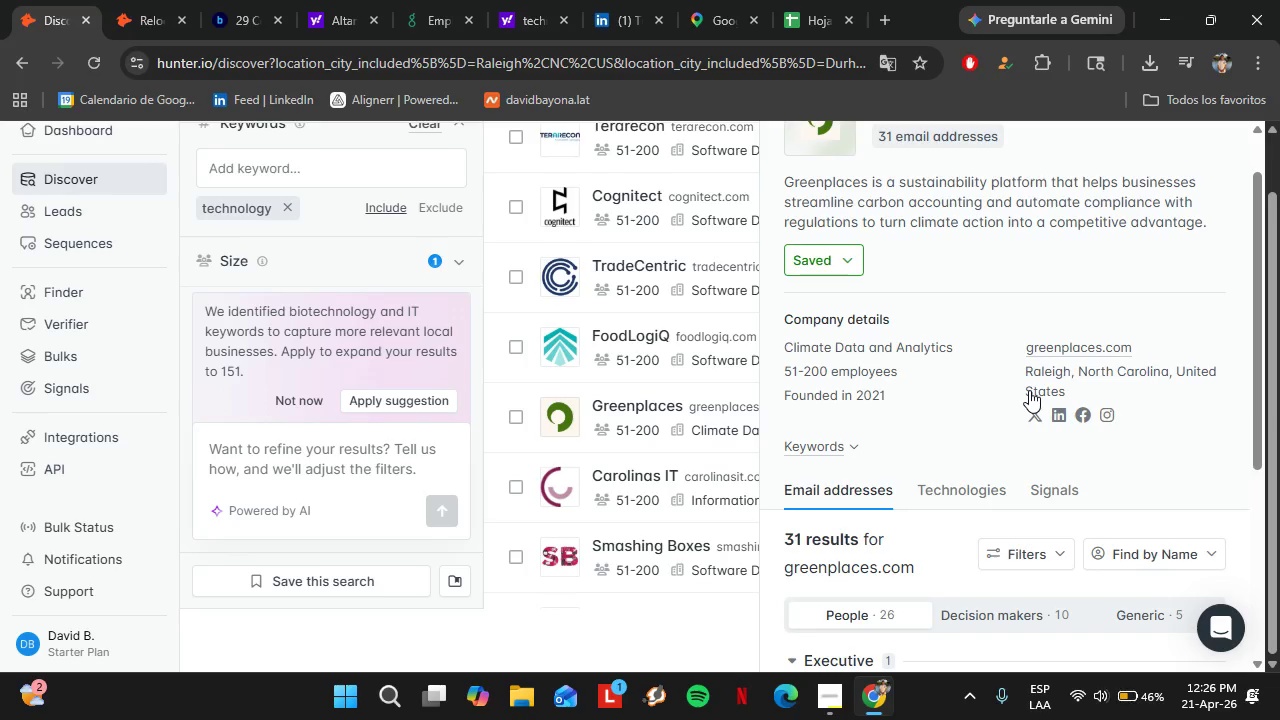 
scroll: coordinate [956, 549], scroll_direction: down, amount: 23.0
 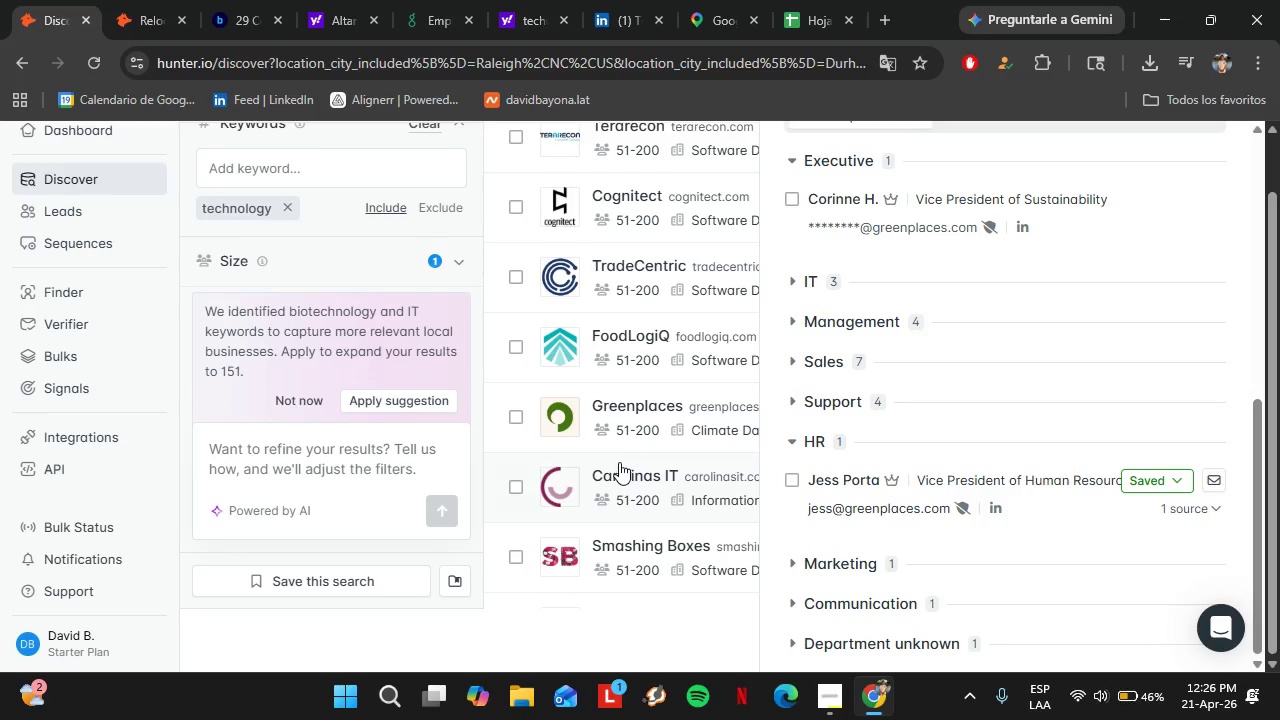 
left_click([633, 477])
 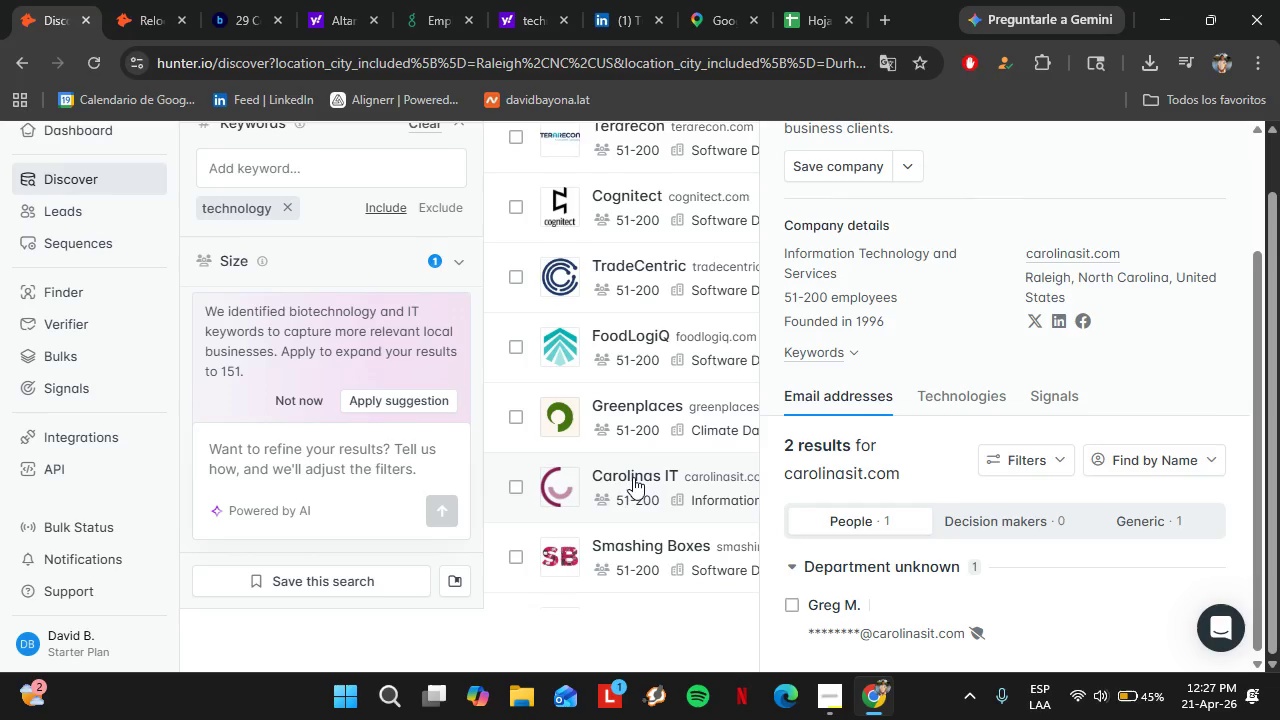 
wait(52.06)
 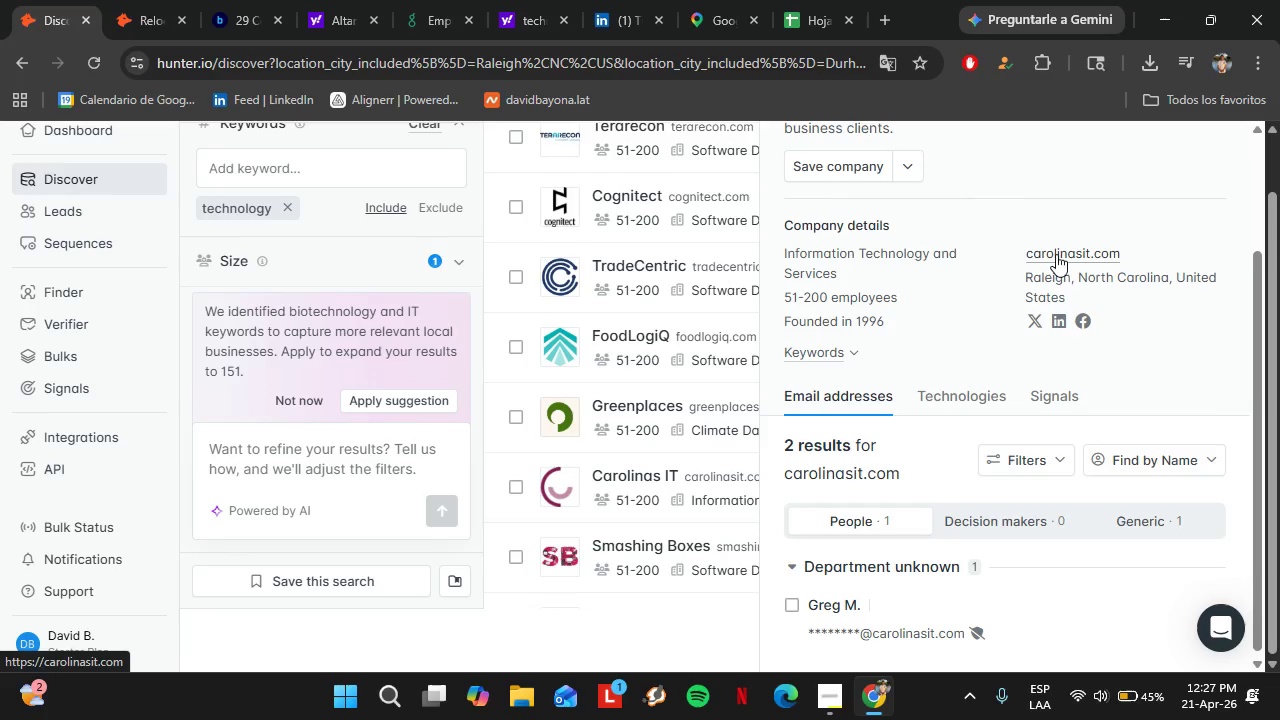 
left_click([641, 541])
 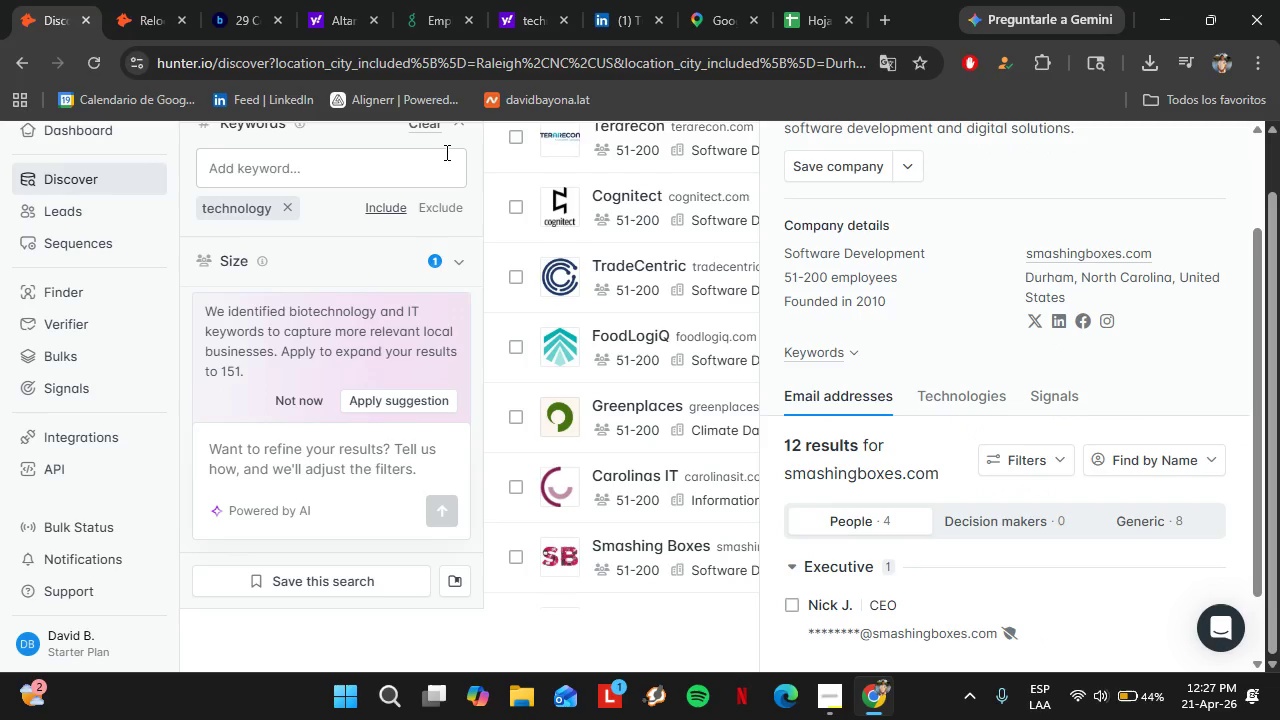 
scroll: coordinate [923, 598], scroll_direction: down, amount: 4.0
 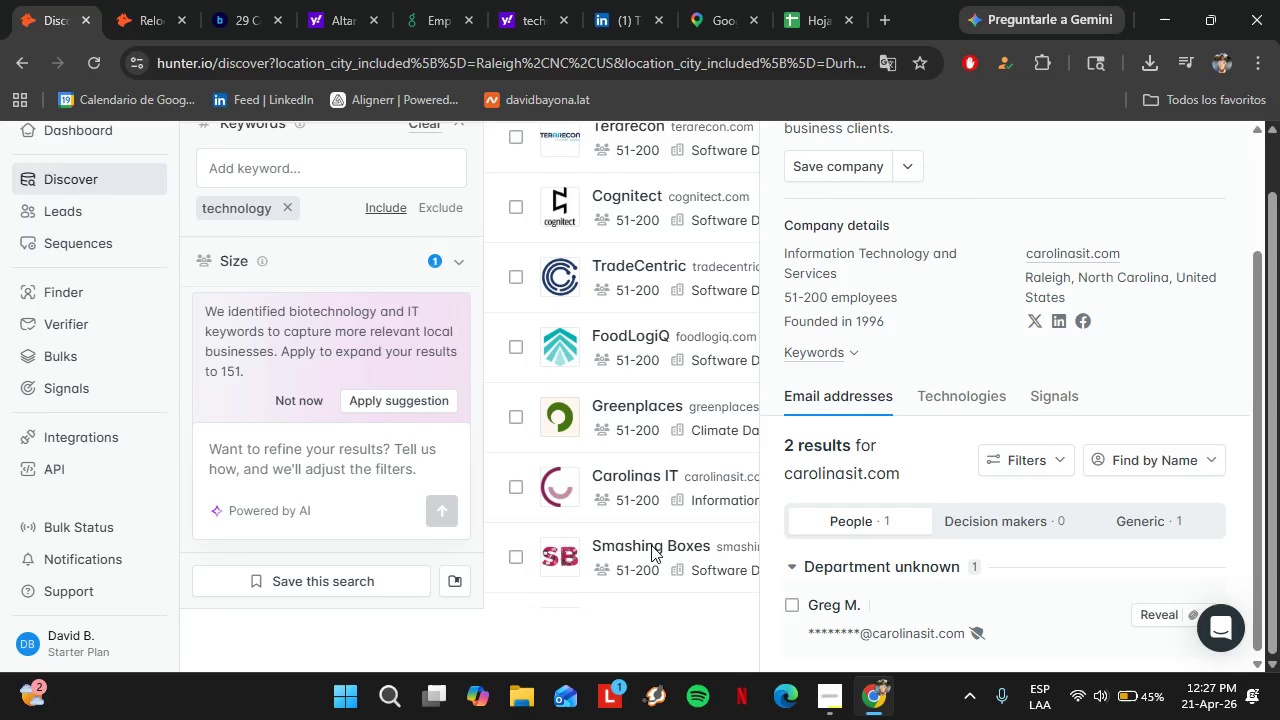 
wait(5.65)
 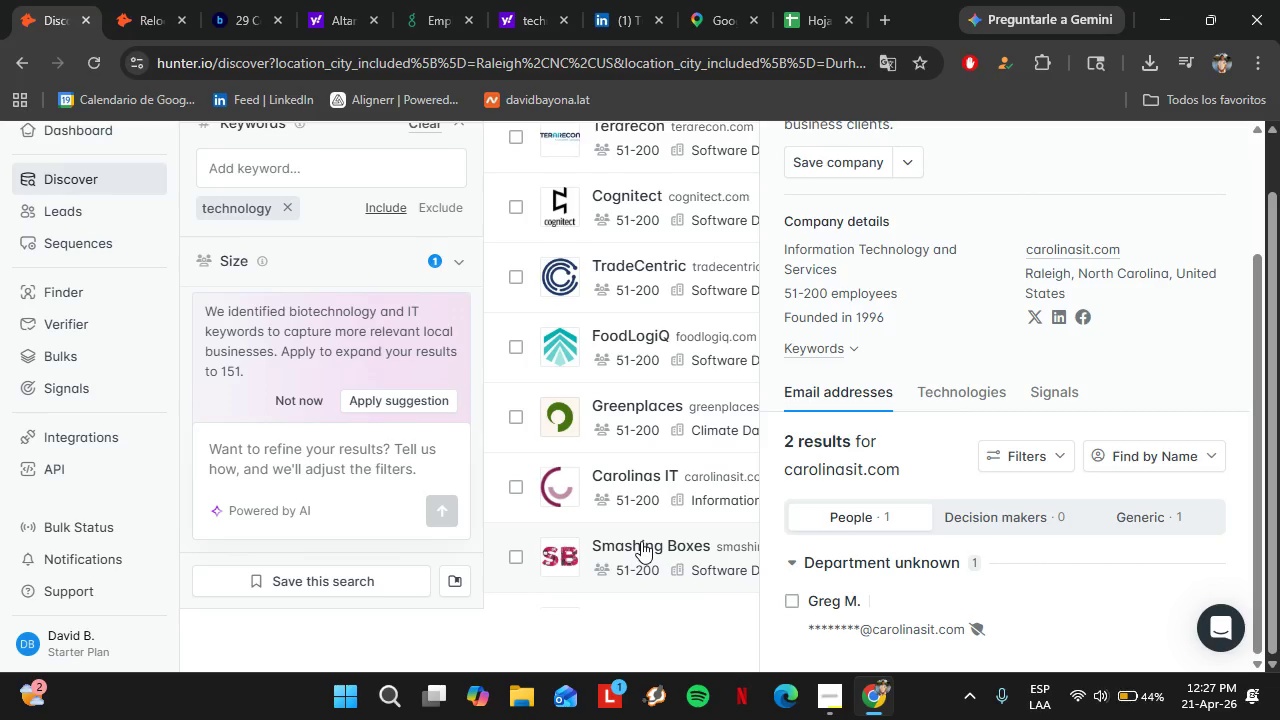 
scroll: coordinate [910, 570], scroll_direction: down, amount: 4.0
 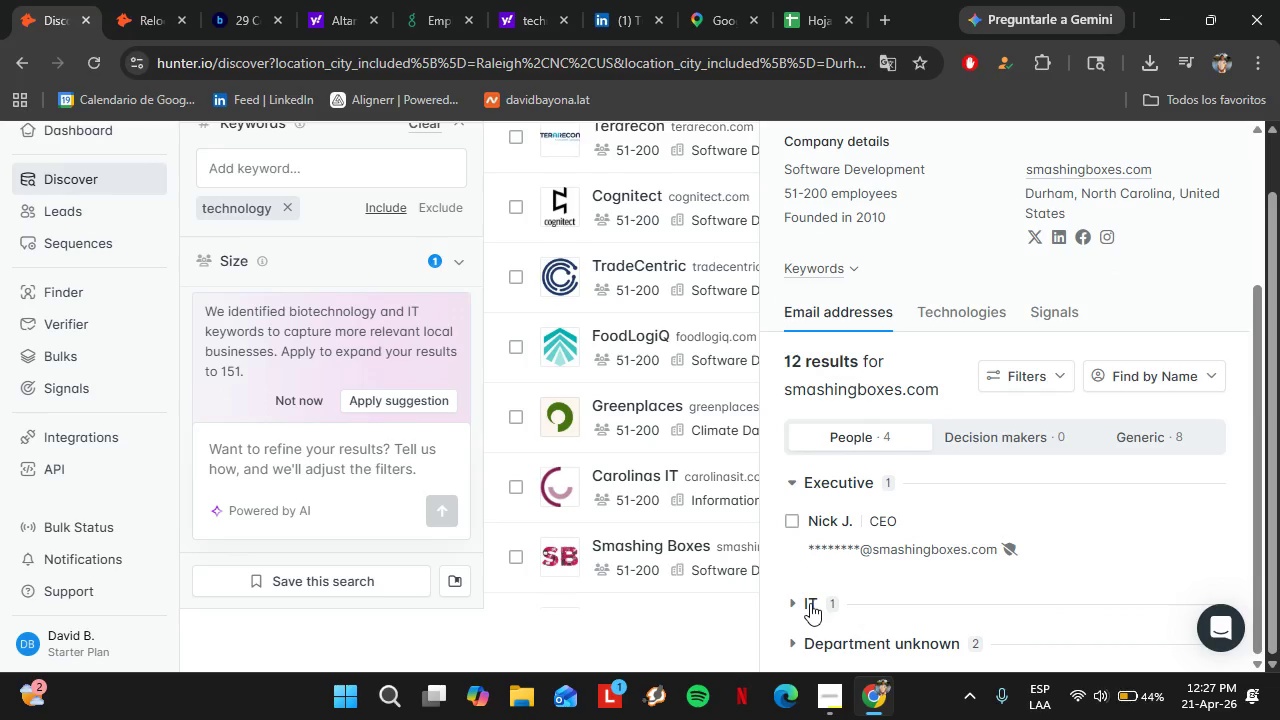 
left_click([810, 603])
 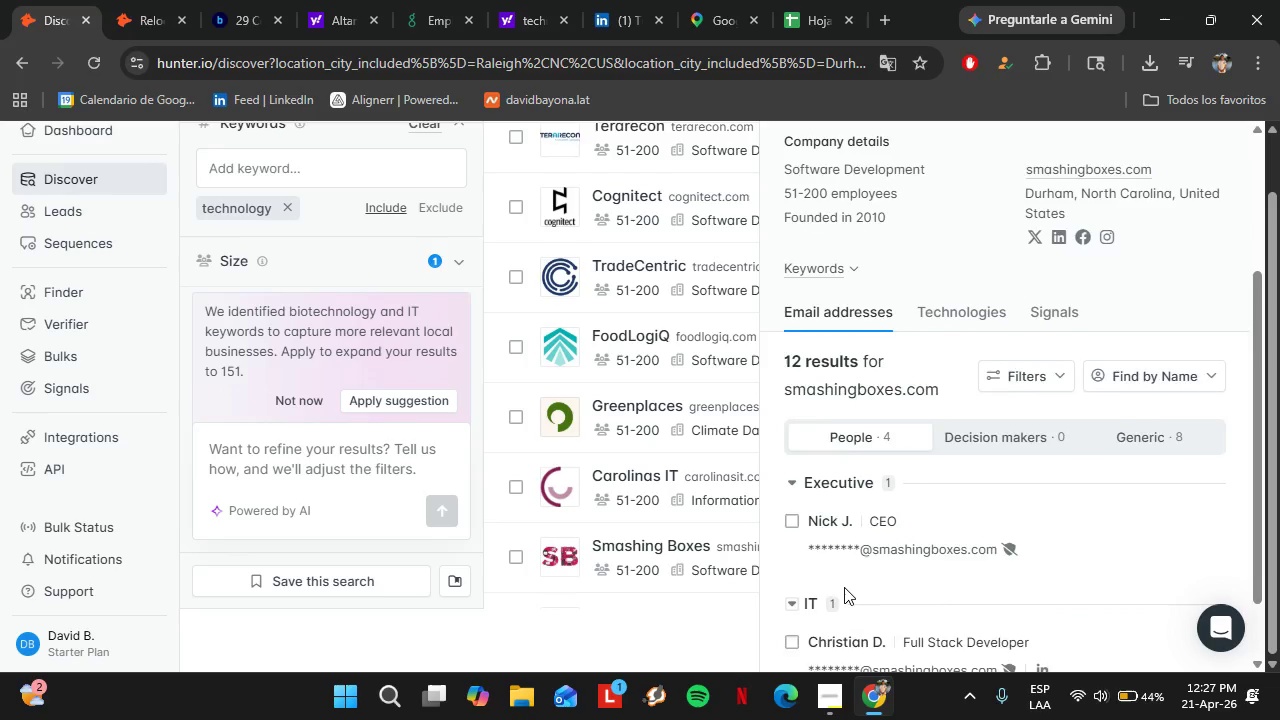 
scroll: coordinate [621, 514], scroll_direction: down, amount: 9.0
 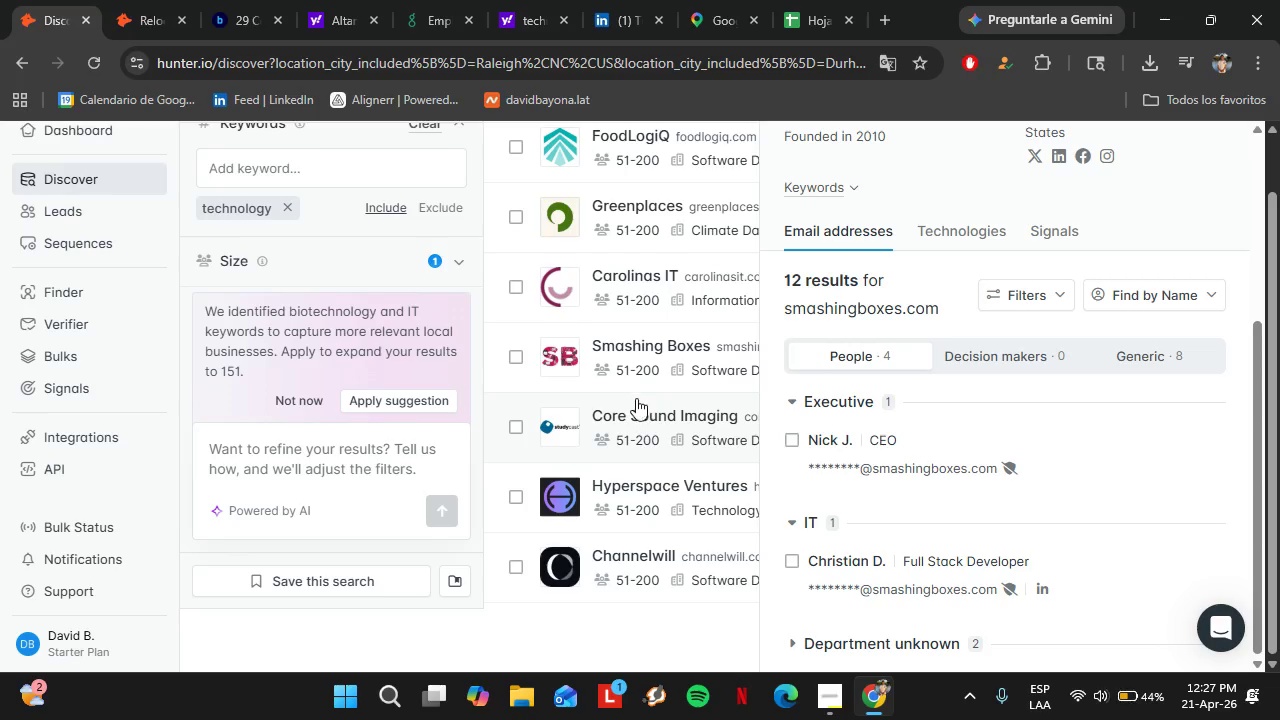 
left_click([641, 409])
 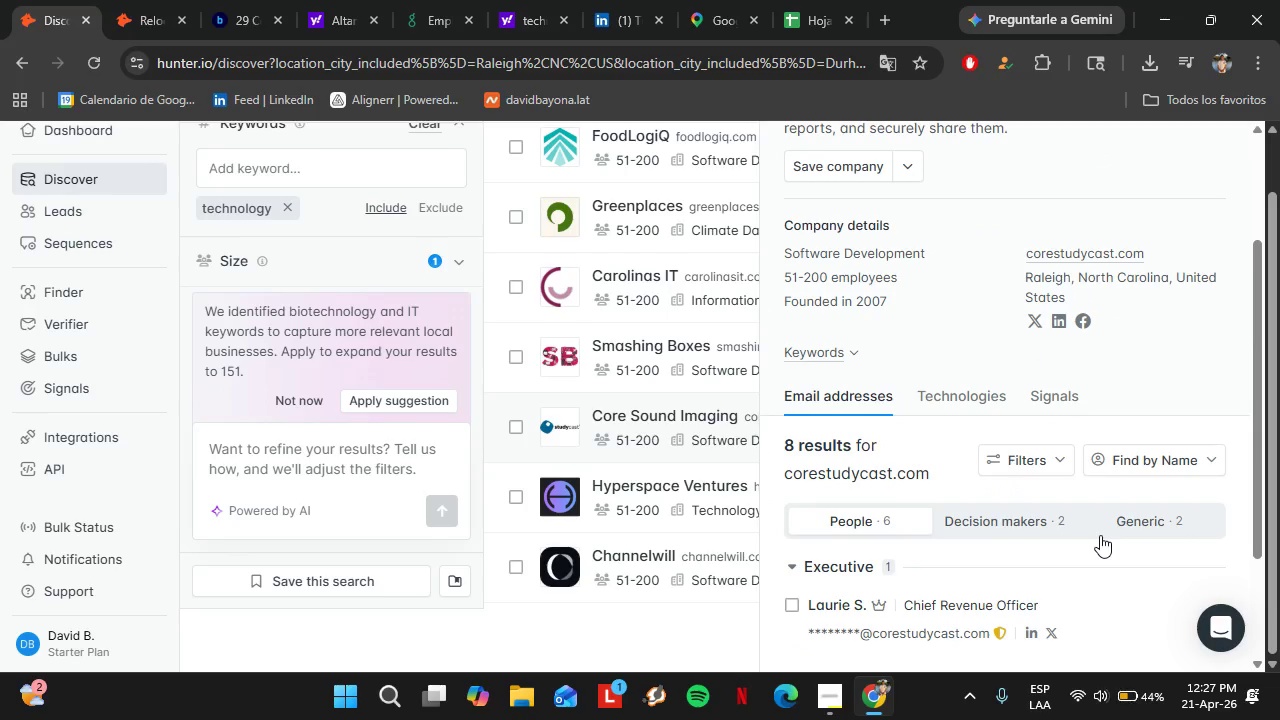 
scroll: coordinate [1002, 572], scroll_direction: down, amount: 4.0
 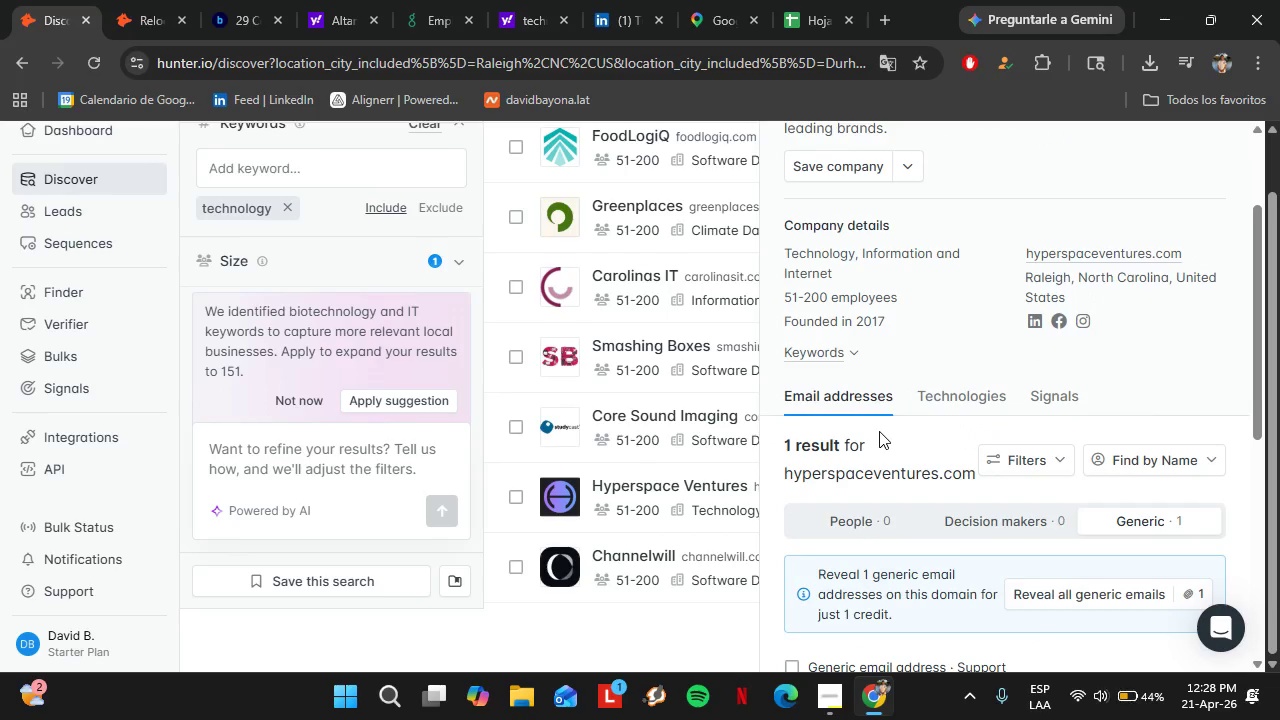 
wait(5.72)
 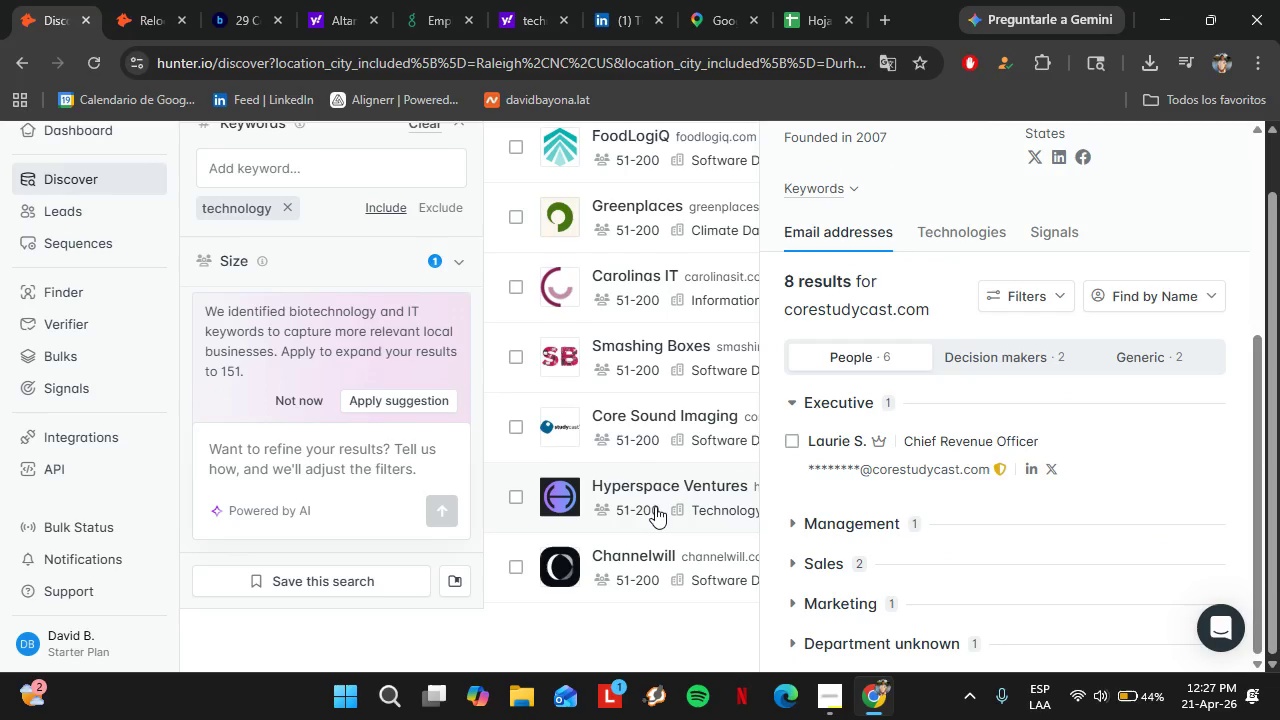 
left_click([638, 564])
 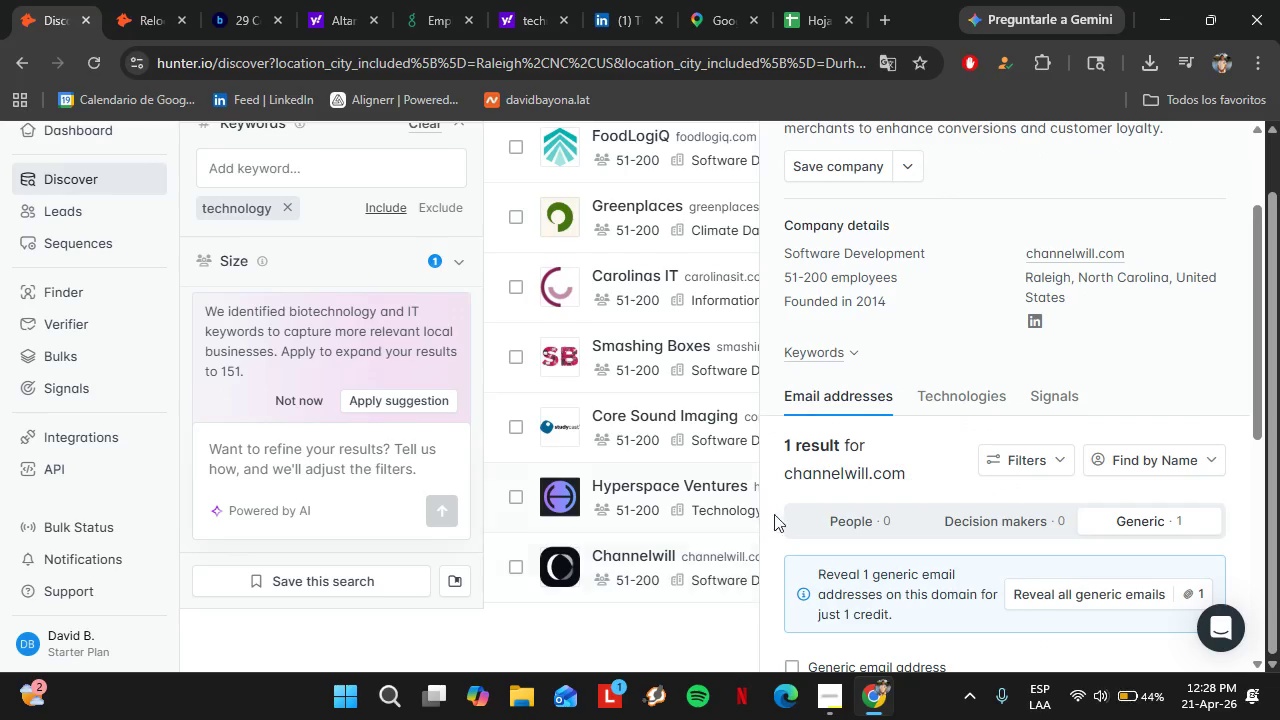 
scroll: coordinate [664, 511], scroll_direction: down, amount: 1.0
 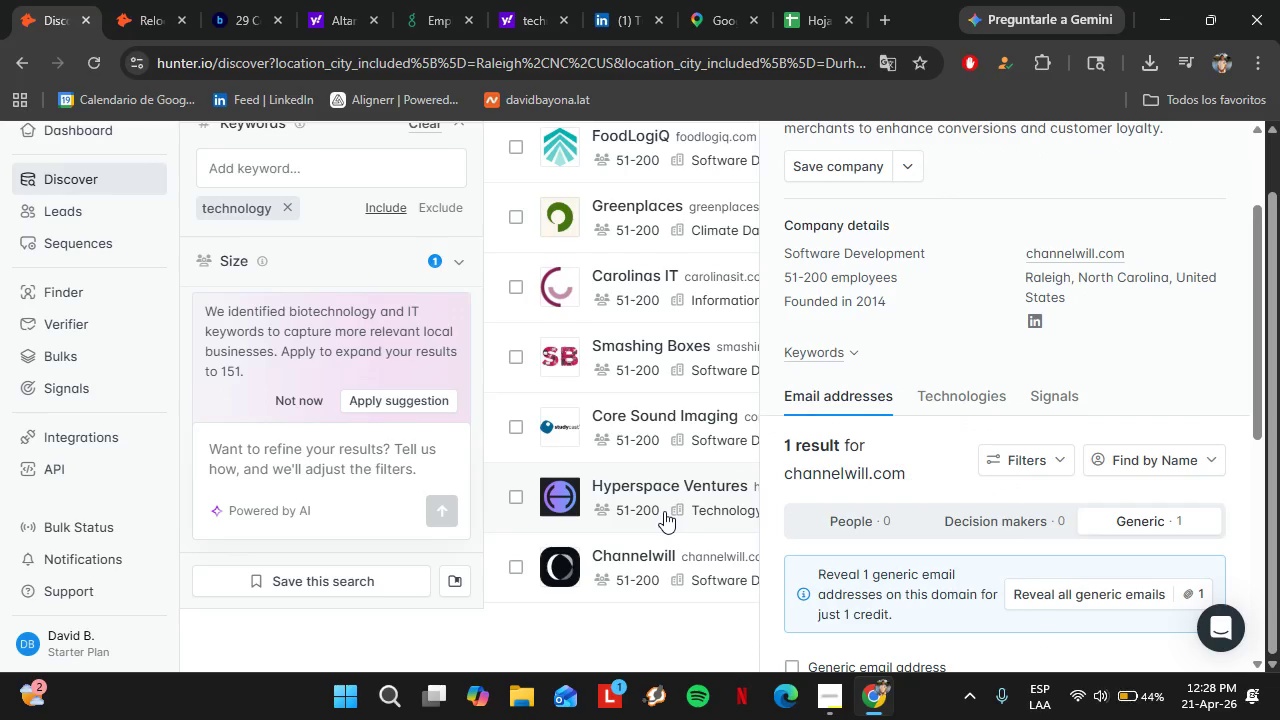 
left_click([635, 421])
 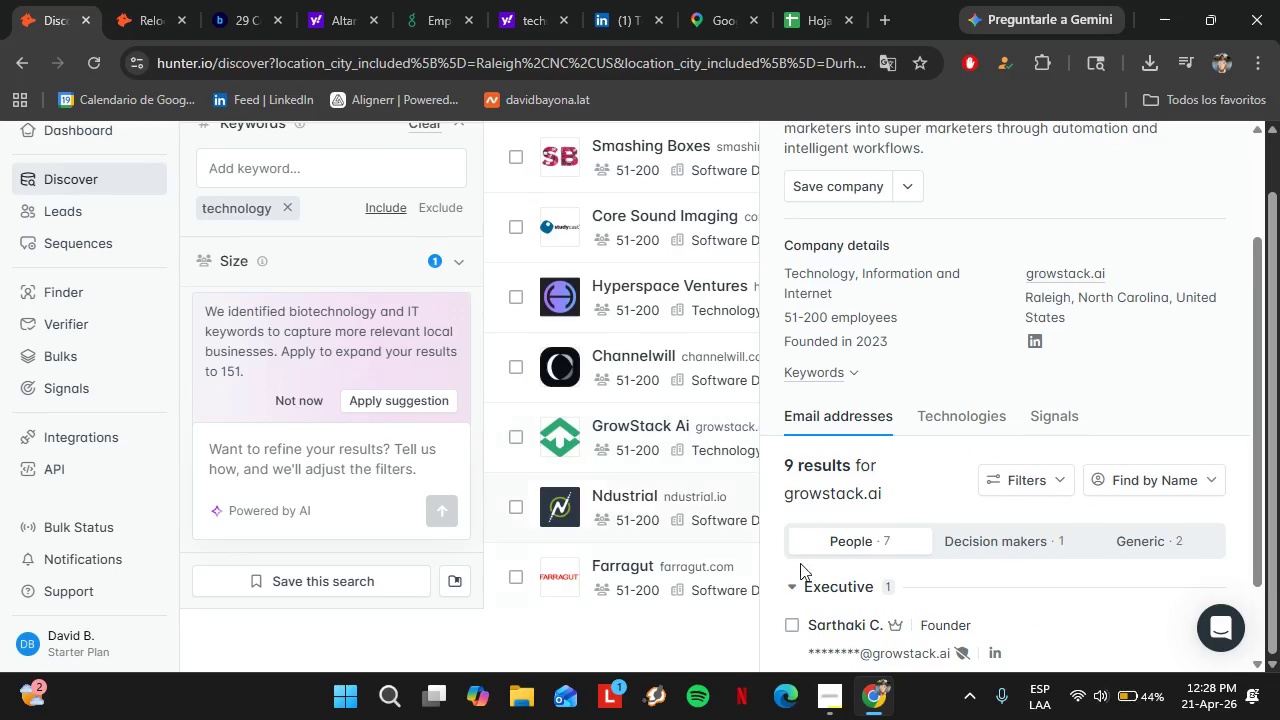 
scroll: coordinate [1007, 591], scroll_direction: down, amount: 8.0
 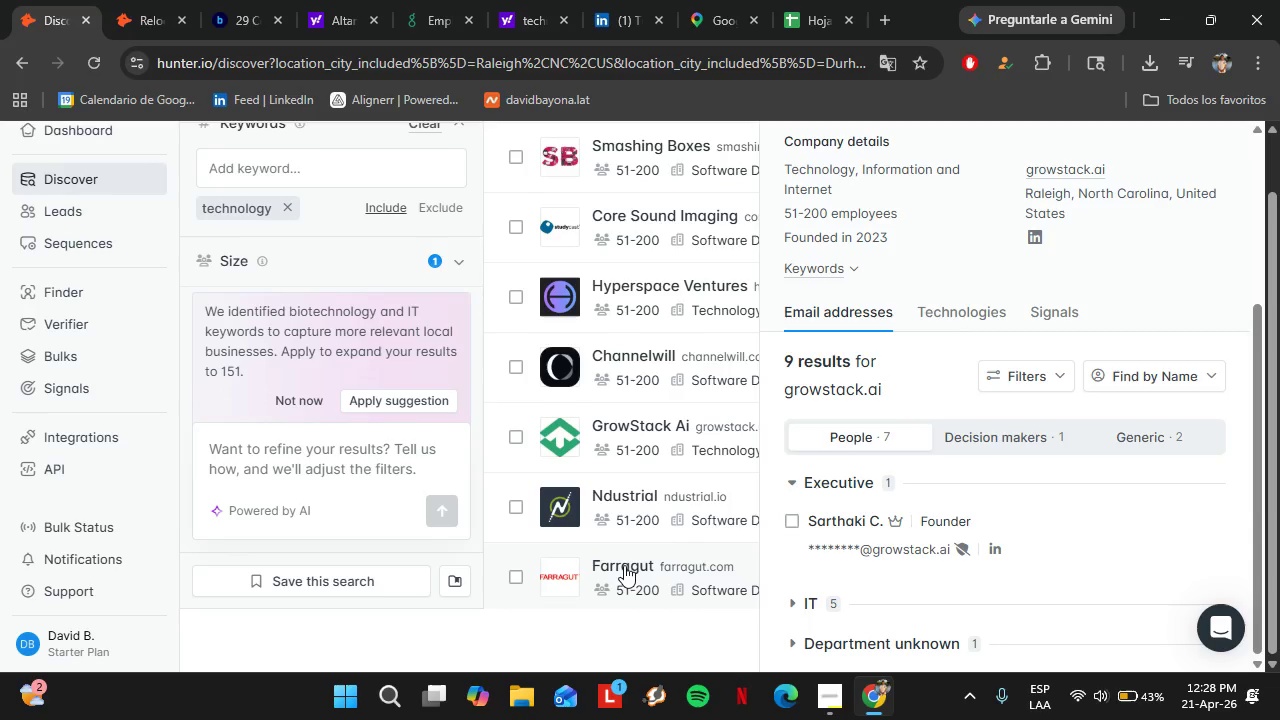 
left_click([622, 499])
 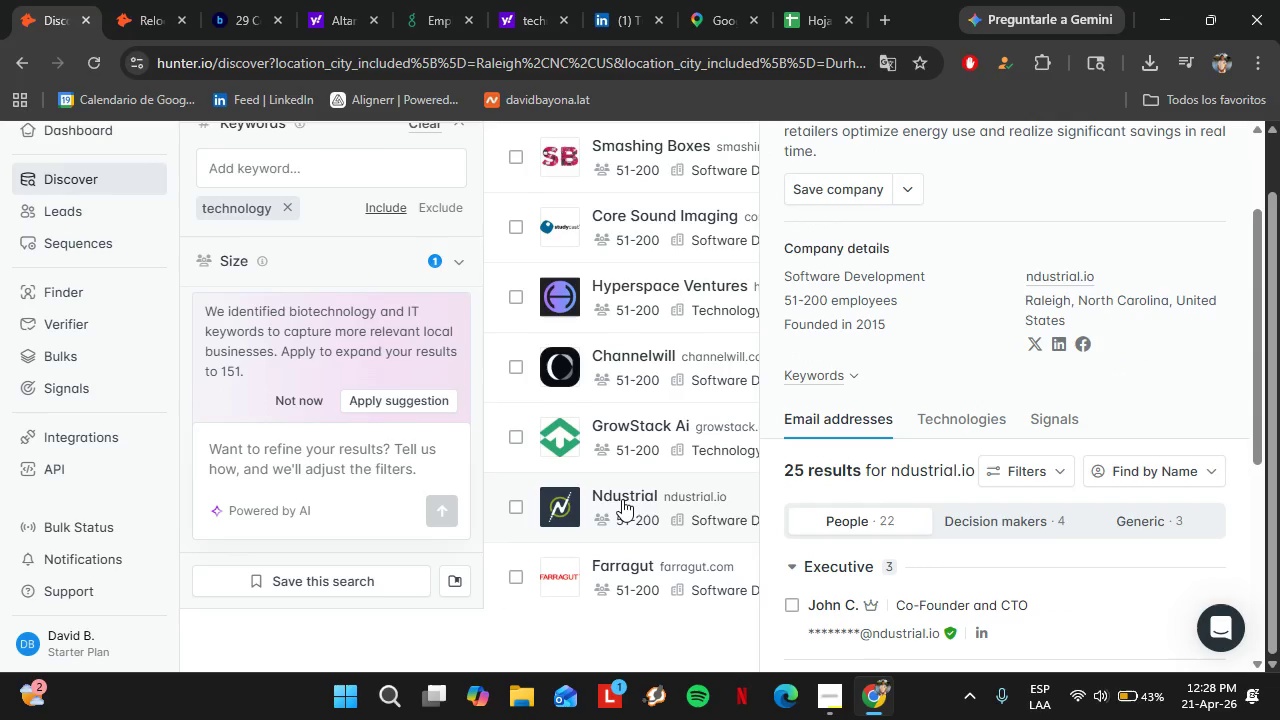 
wait(6.47)
 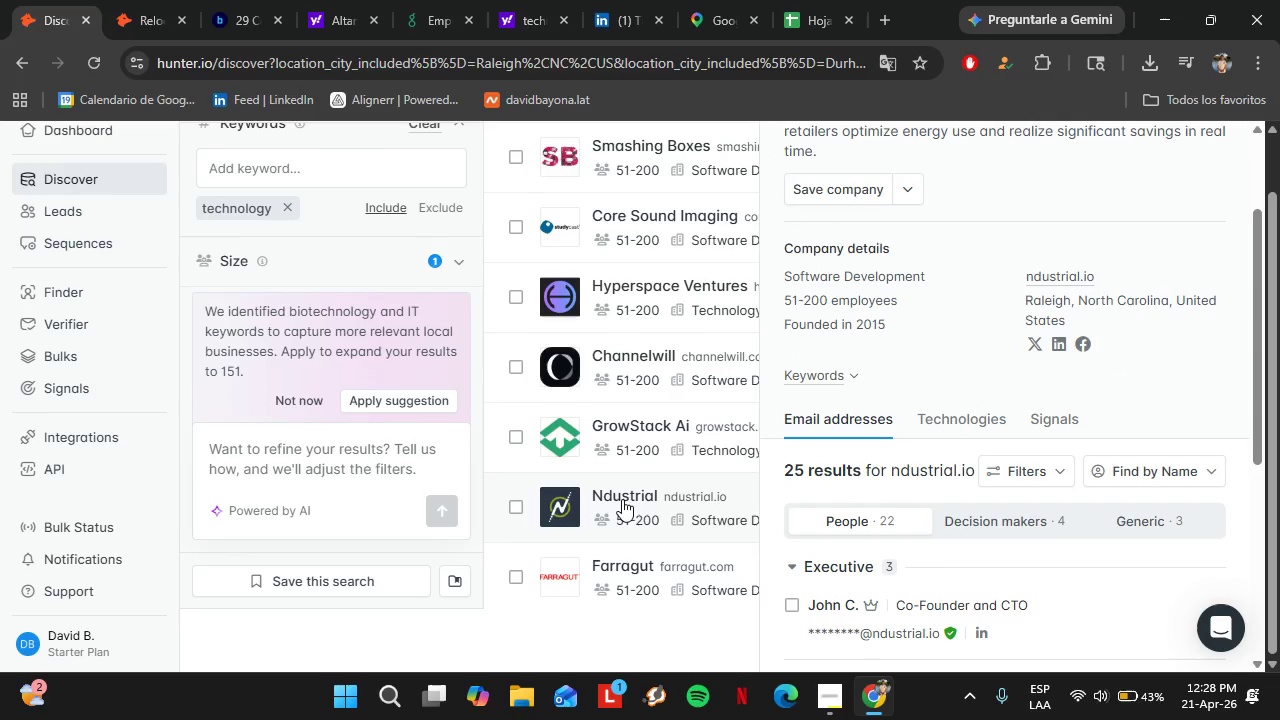 
scroll: coordinate [905, 558], scroll_direction: down, amount: 9.0
 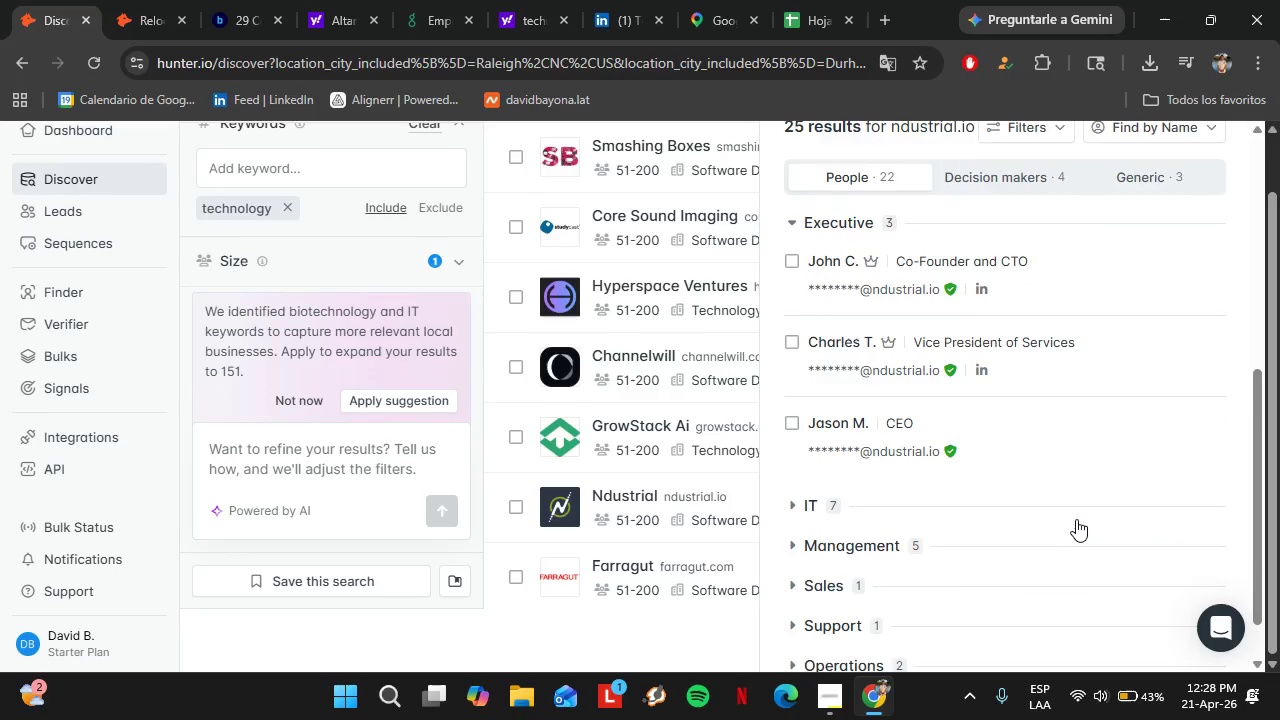 
scroll: coordinate [1076, 519], scroll_direction: up, amount: 4.0
 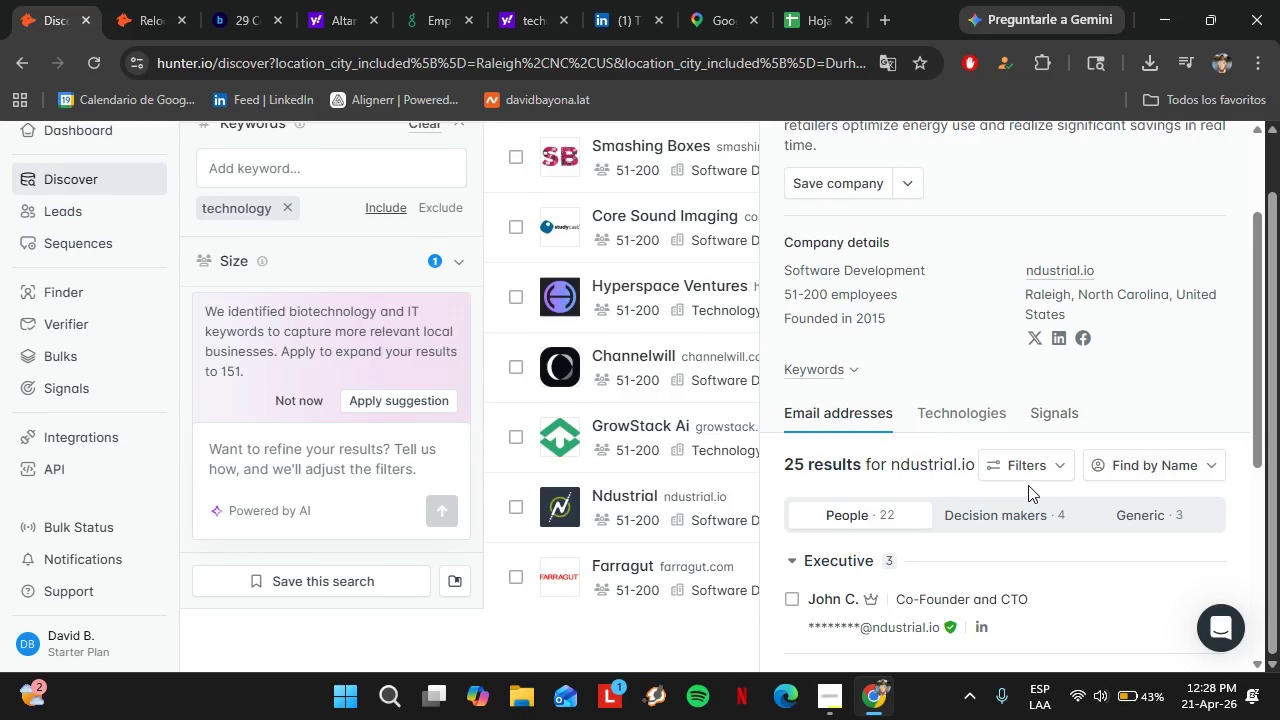 
left_click([1027, 464])
 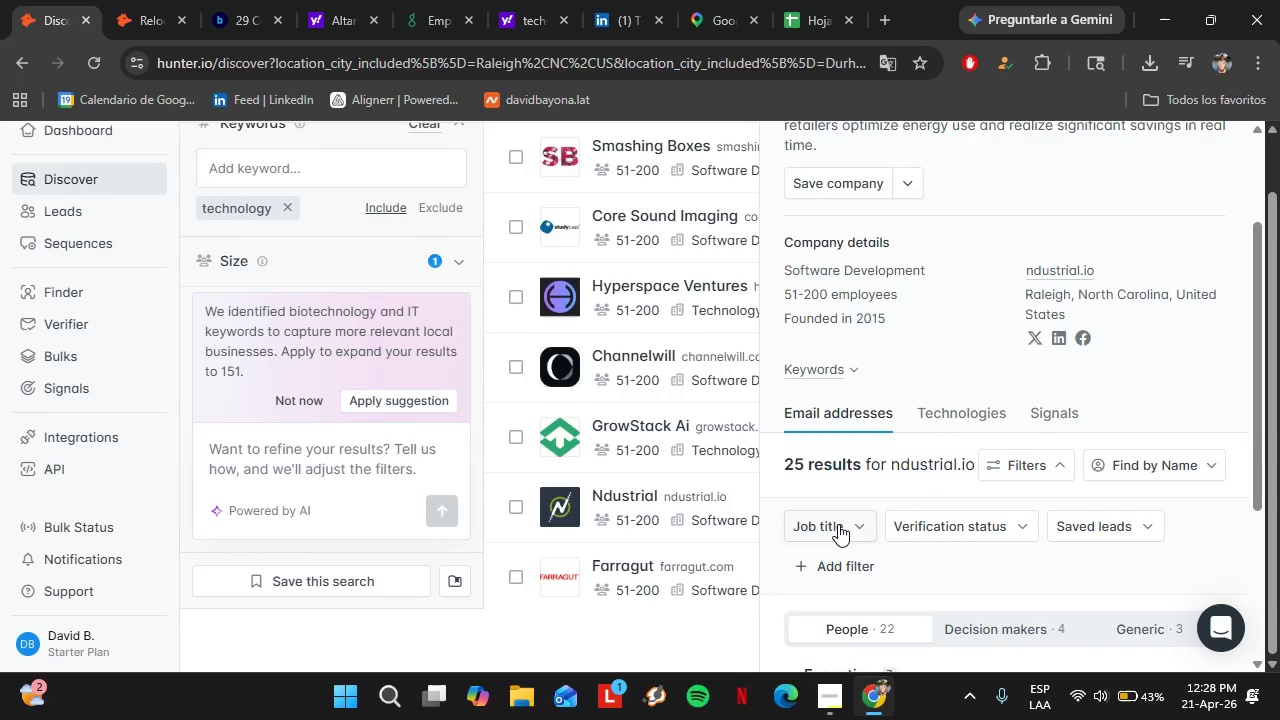 
left_click([838, 524])
 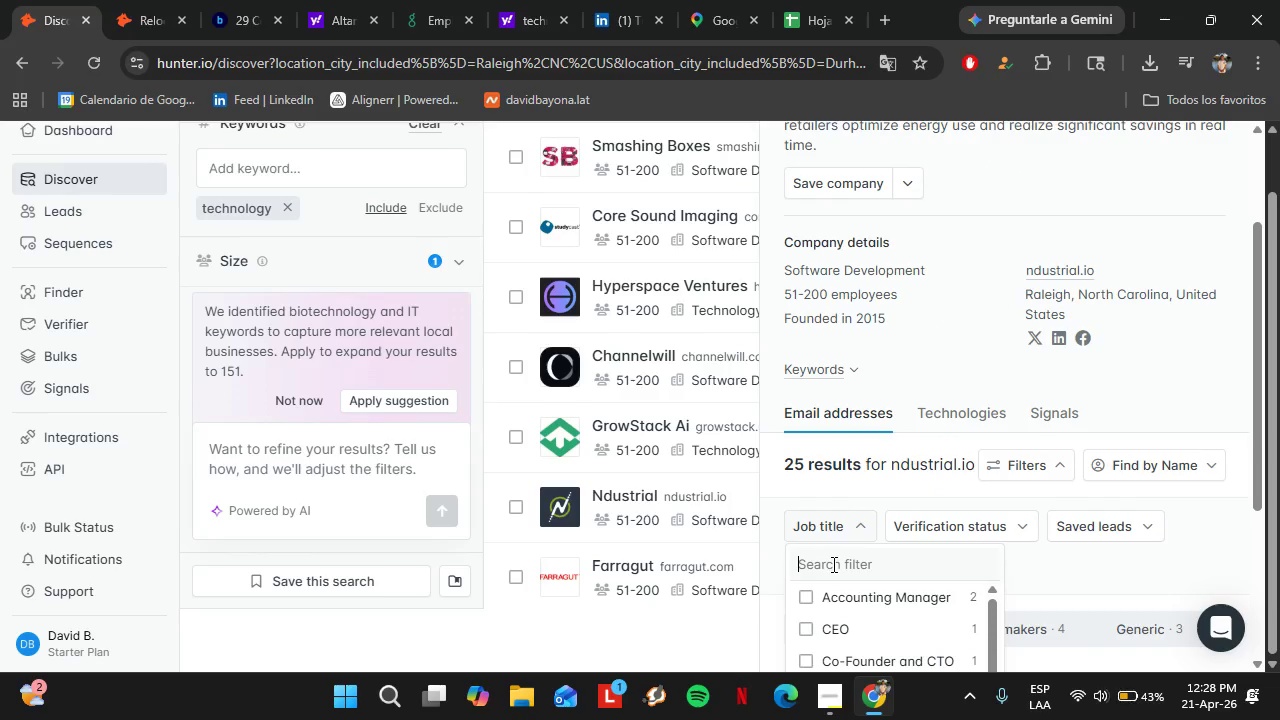 
left_click([832, 564])
 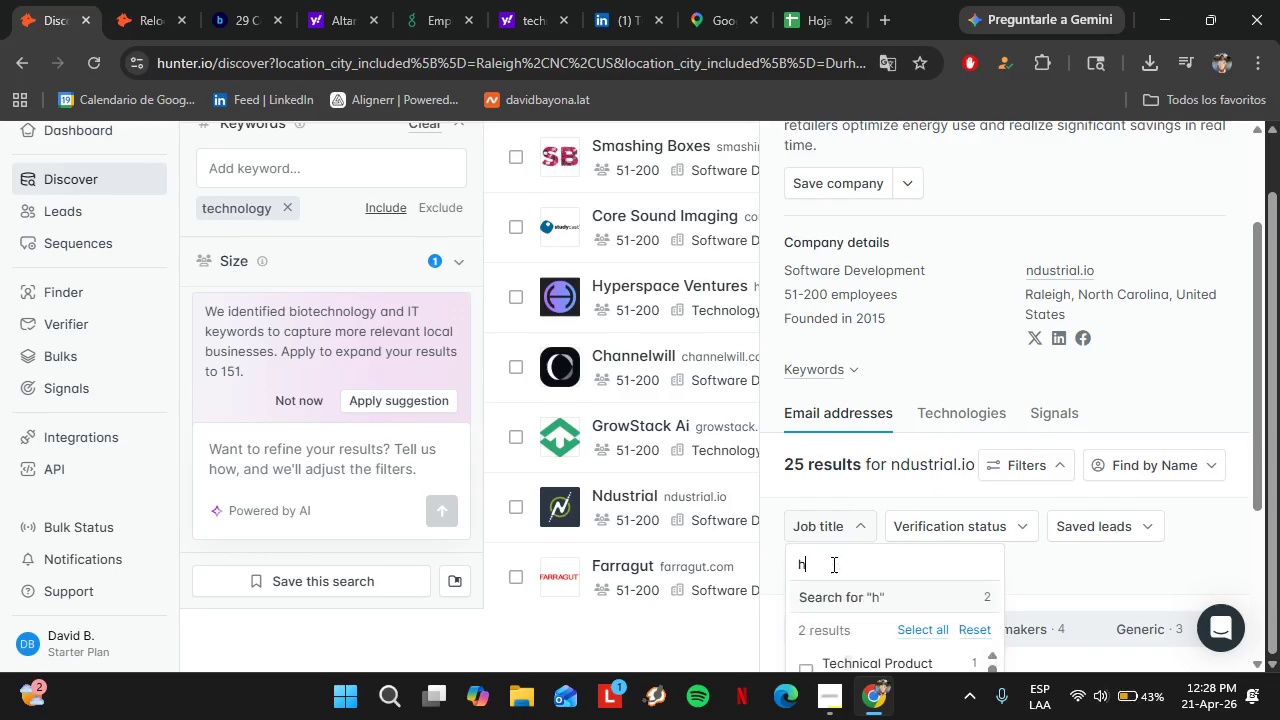 
type(hr)
key(Backspace)
type(um)
key(Backspace)
key(Backspace)
key(Backspace)
key(Backspace)
 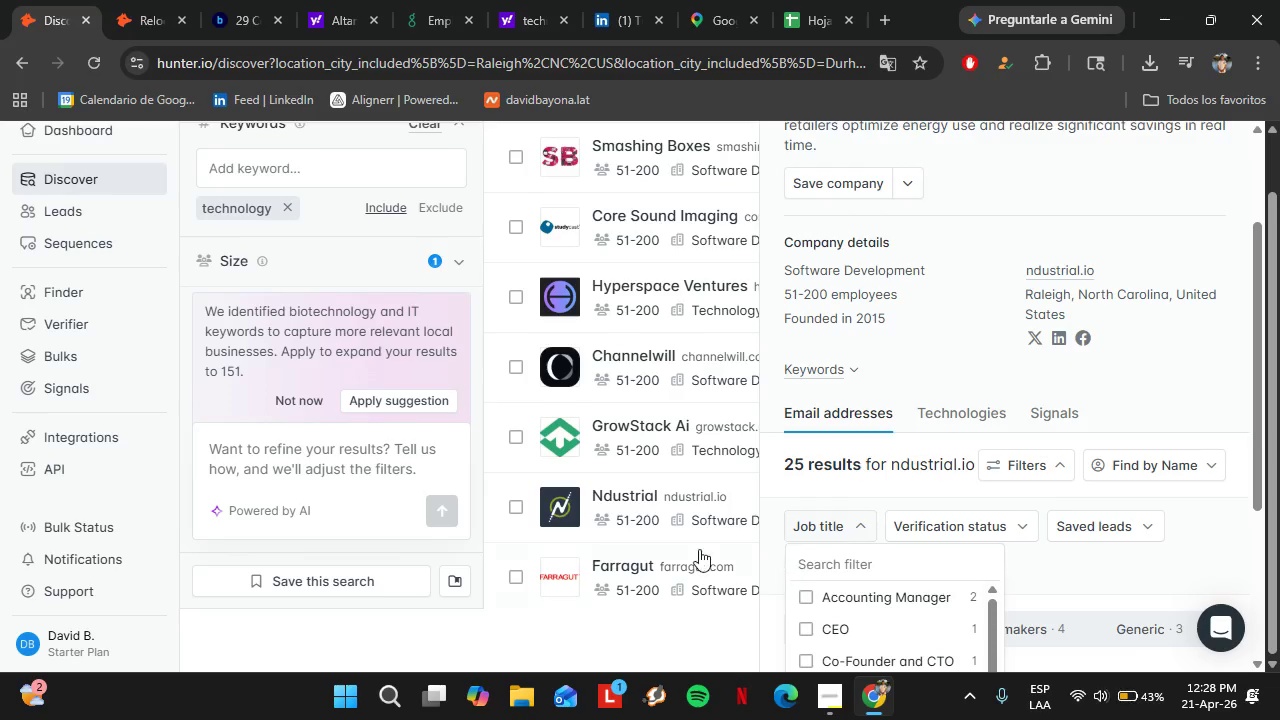 
scroll: coordinate [635, 514], scroll_direction: down, amount: 1.0
 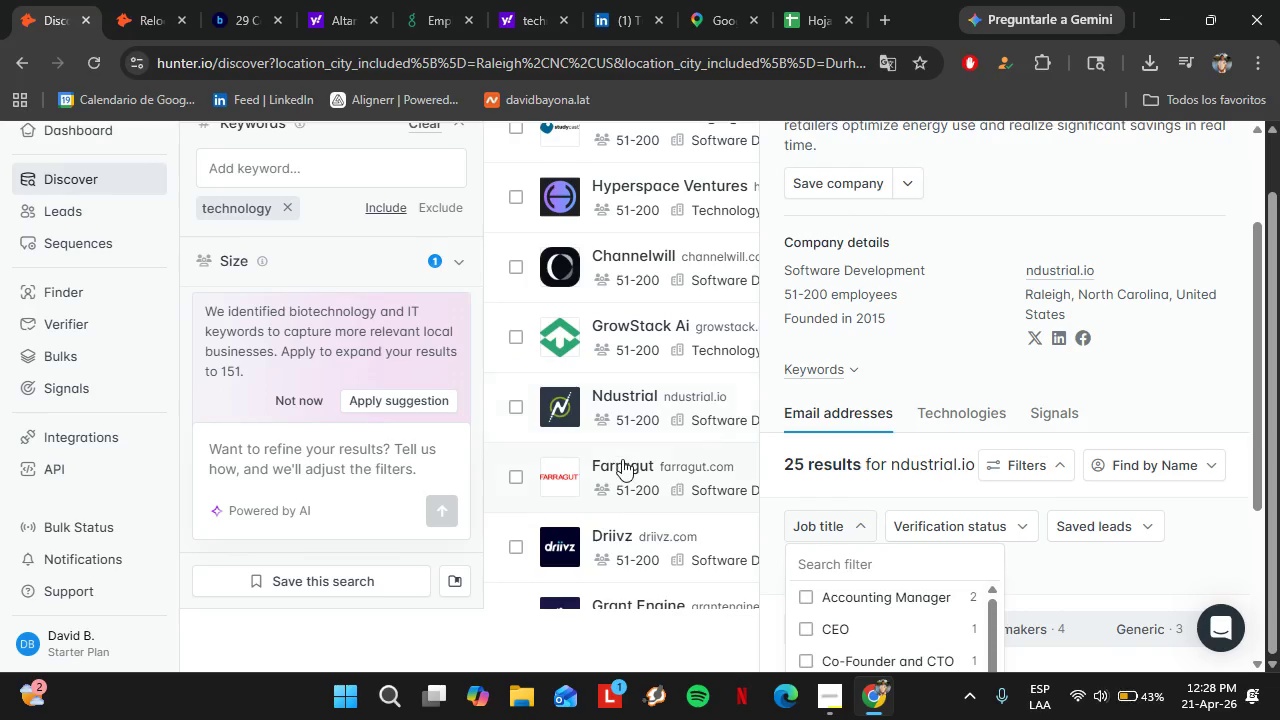 
left_click([623, 458])
 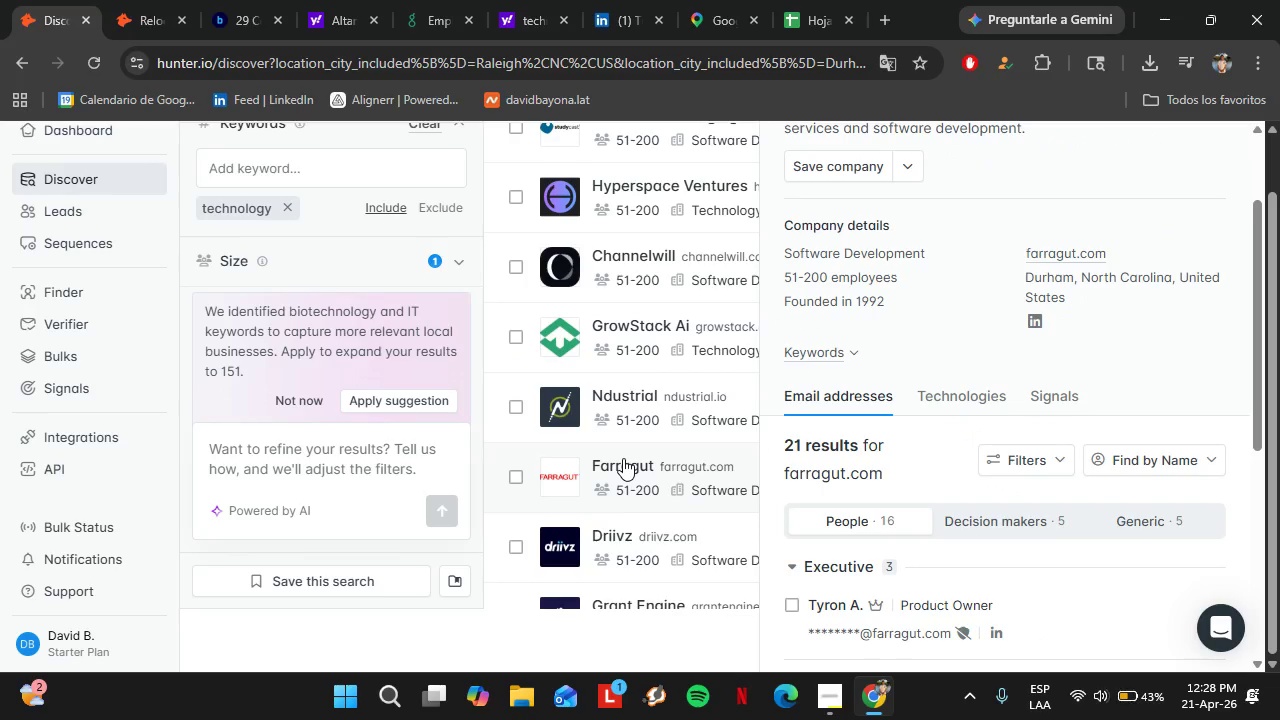 
wait(11.52)
 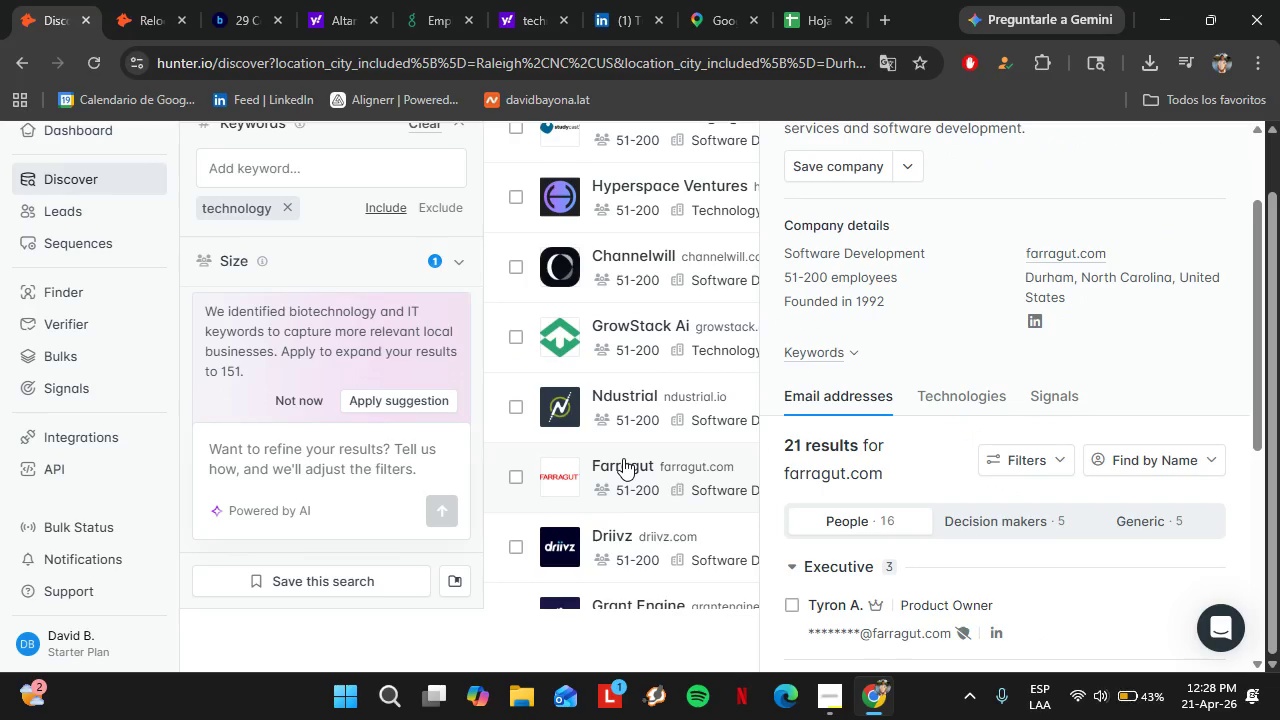 
scroll: coordinate [955, 466], scroll_direction: down, amount: 2.0
 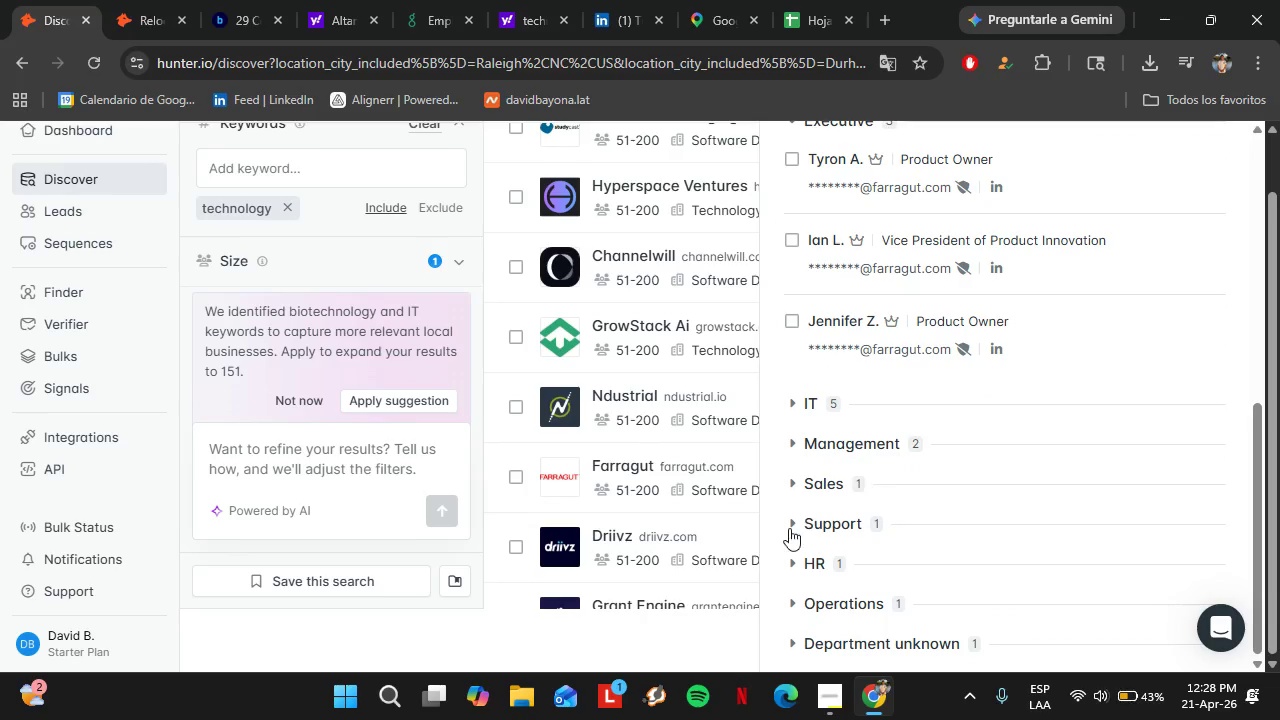 
left_click([810, 556])
 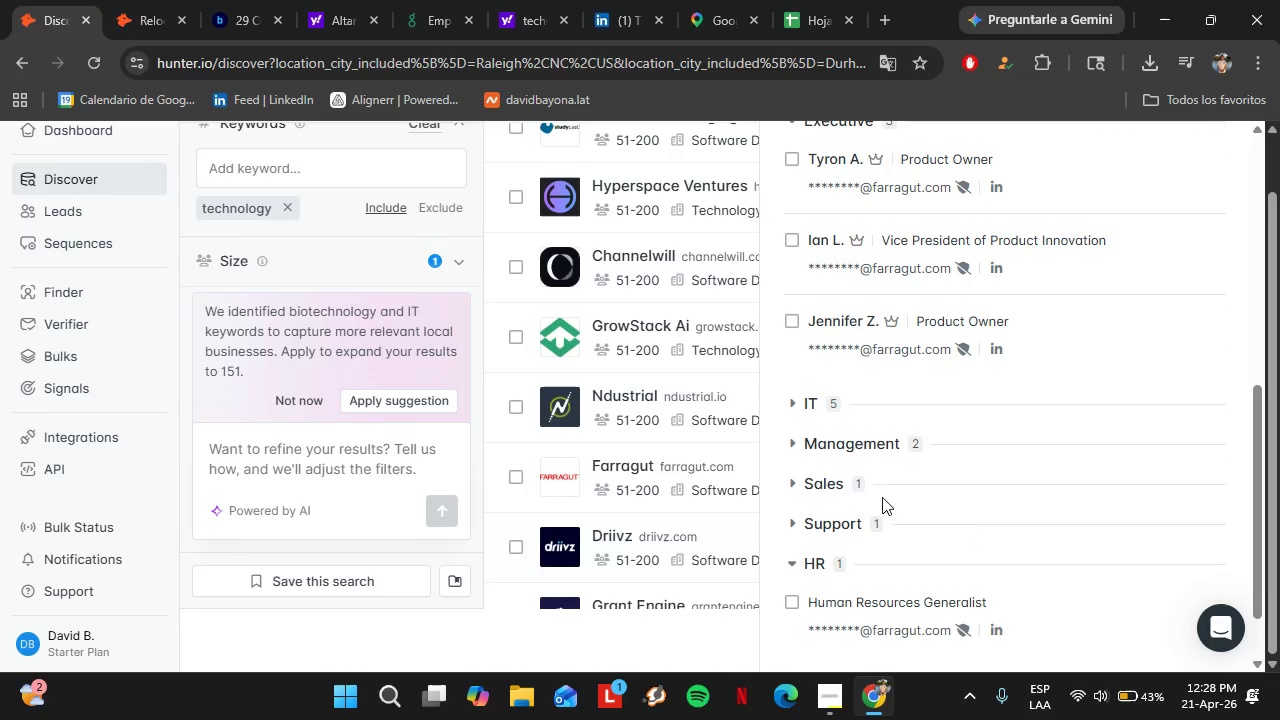 
scroll: coordinate [917, 484], scroll_direction: up, amount: 7.0
 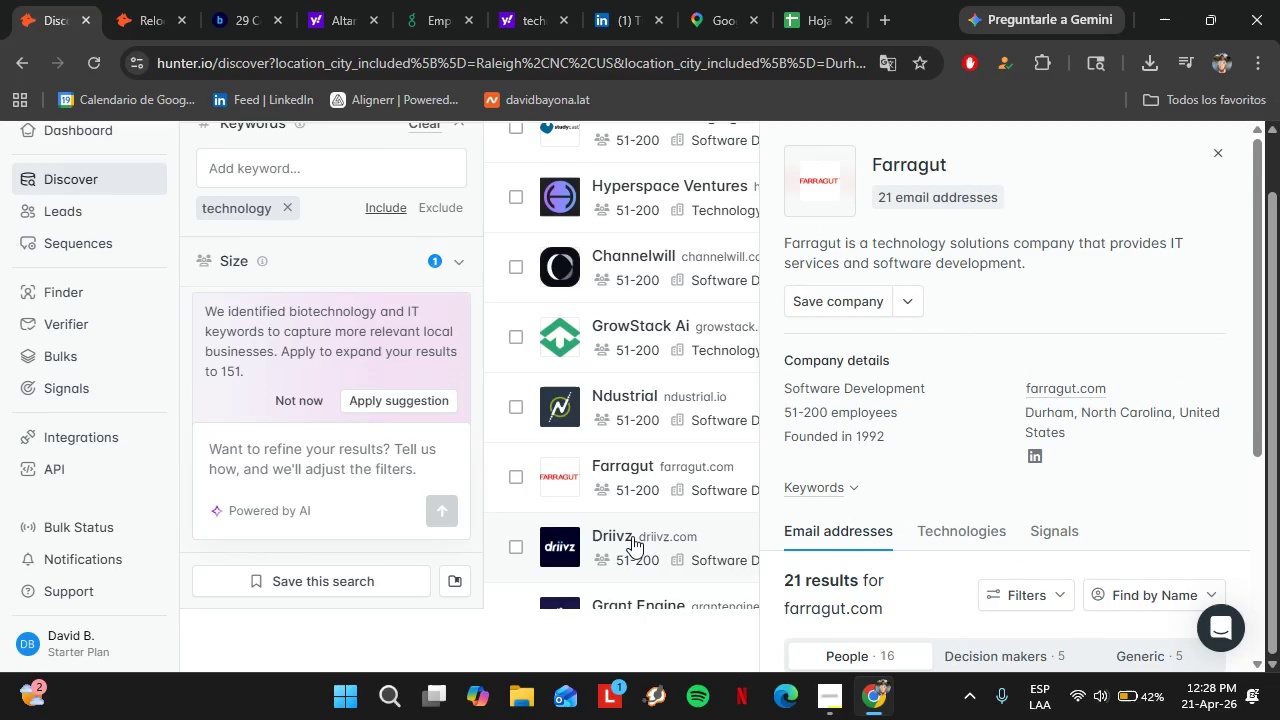 
left_click([632, 536])
 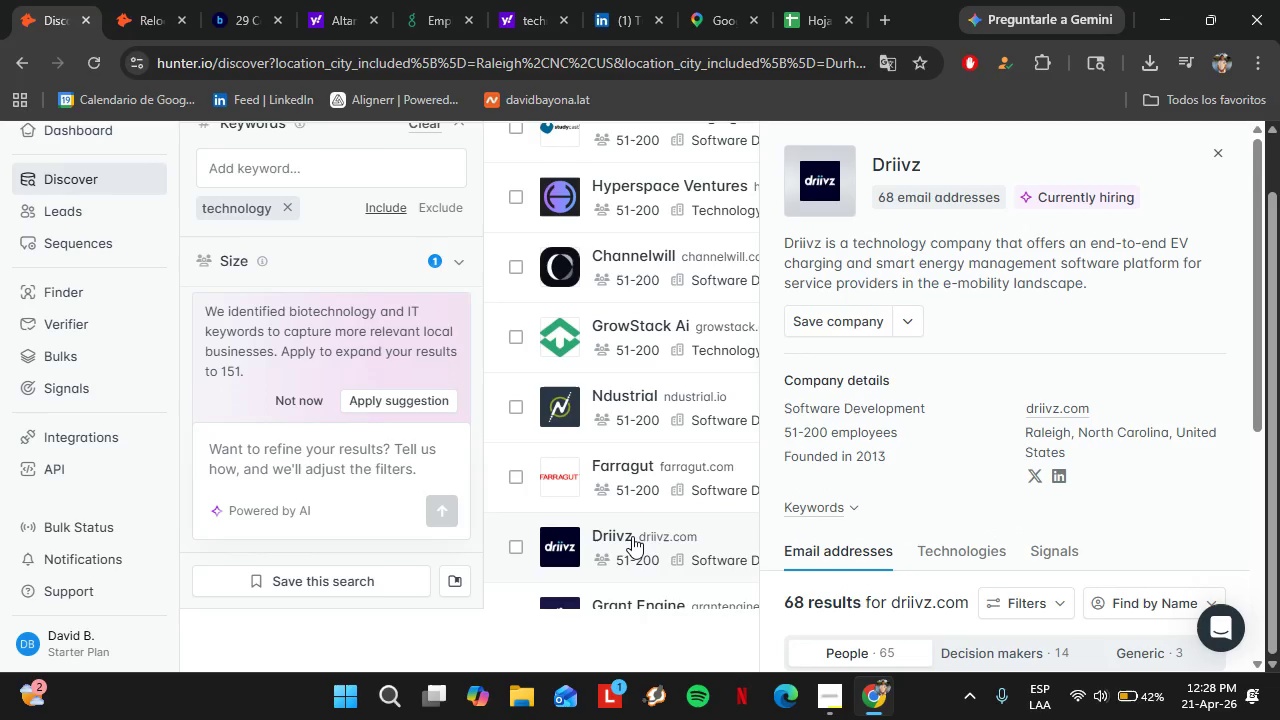 
scroll: coordinate [949, 482], scroll_direction: down, amount: 7.0
 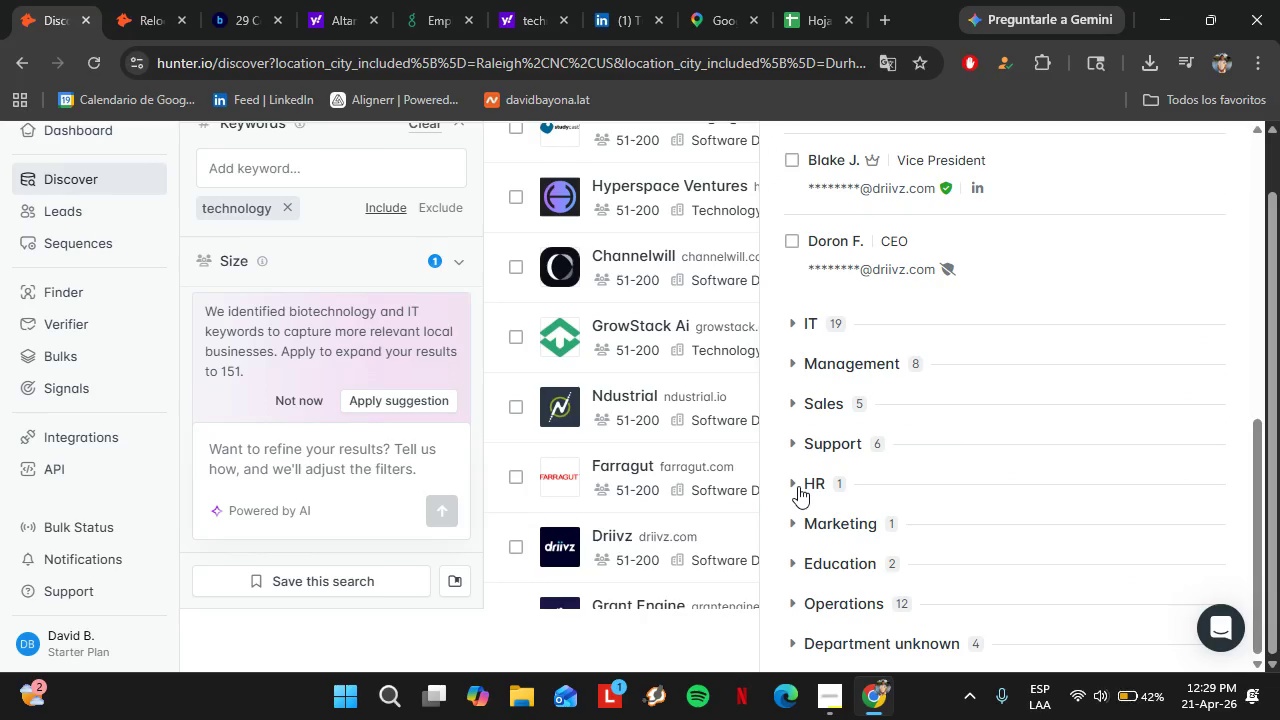 
left_click([798, 486])
 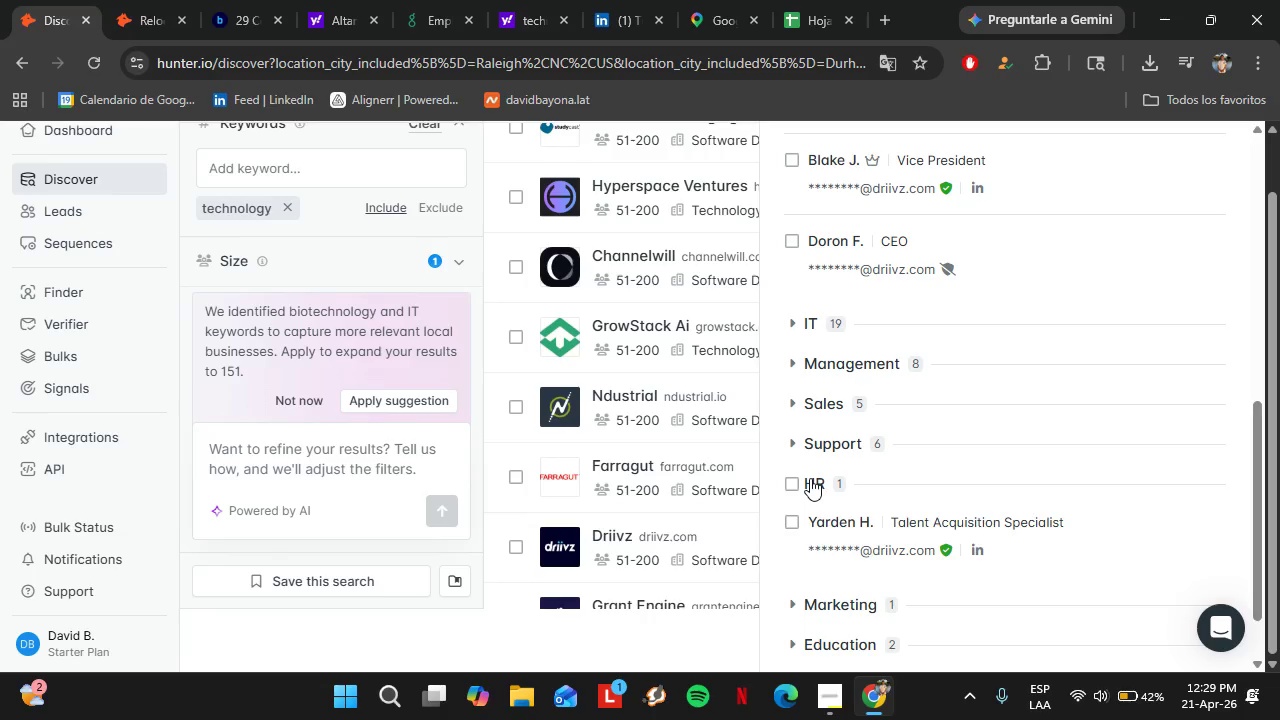 
left_click([810, 478])
 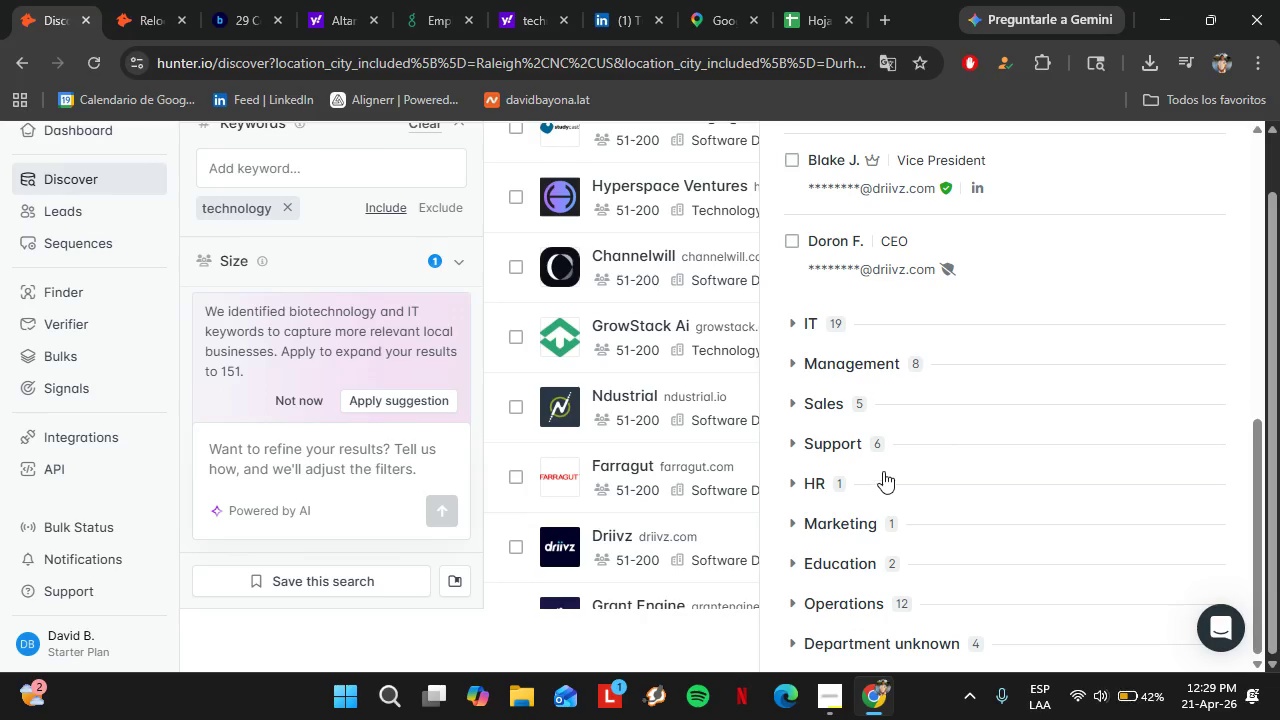 
scroll: coordinate [884, 469], scroll_direction: up, amount: 5.0
 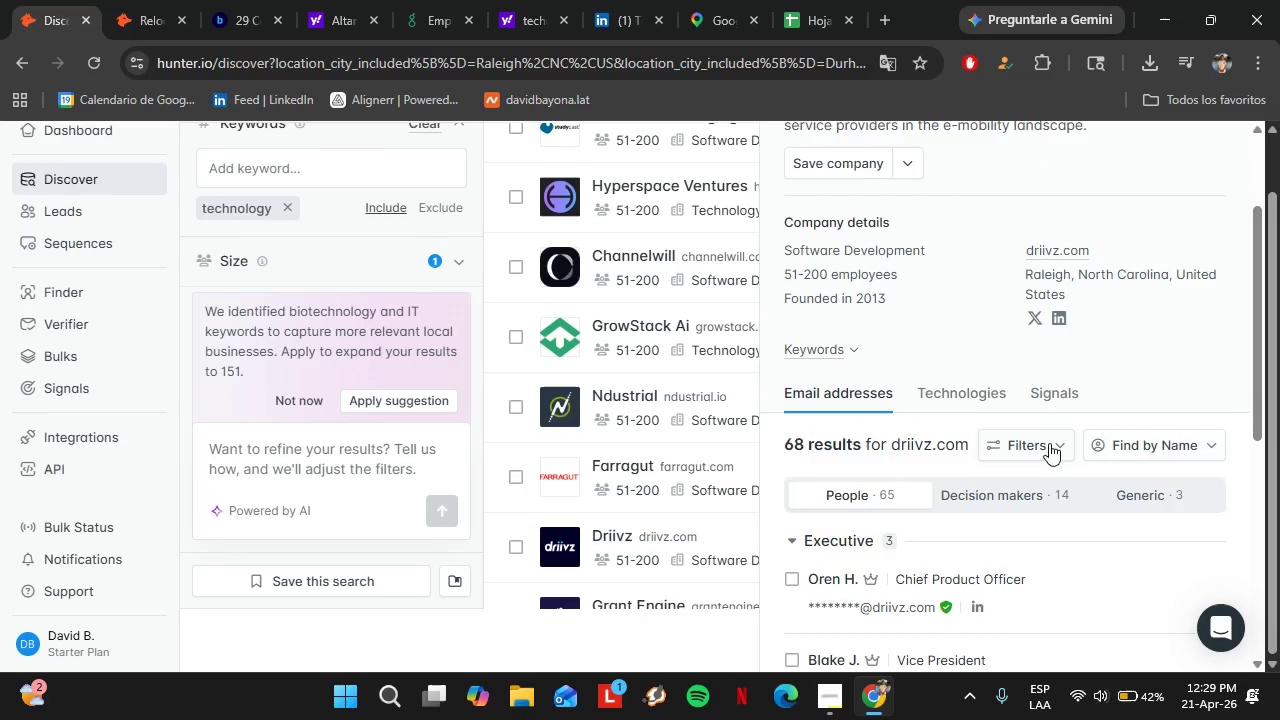 
left_click([1049, 443])
 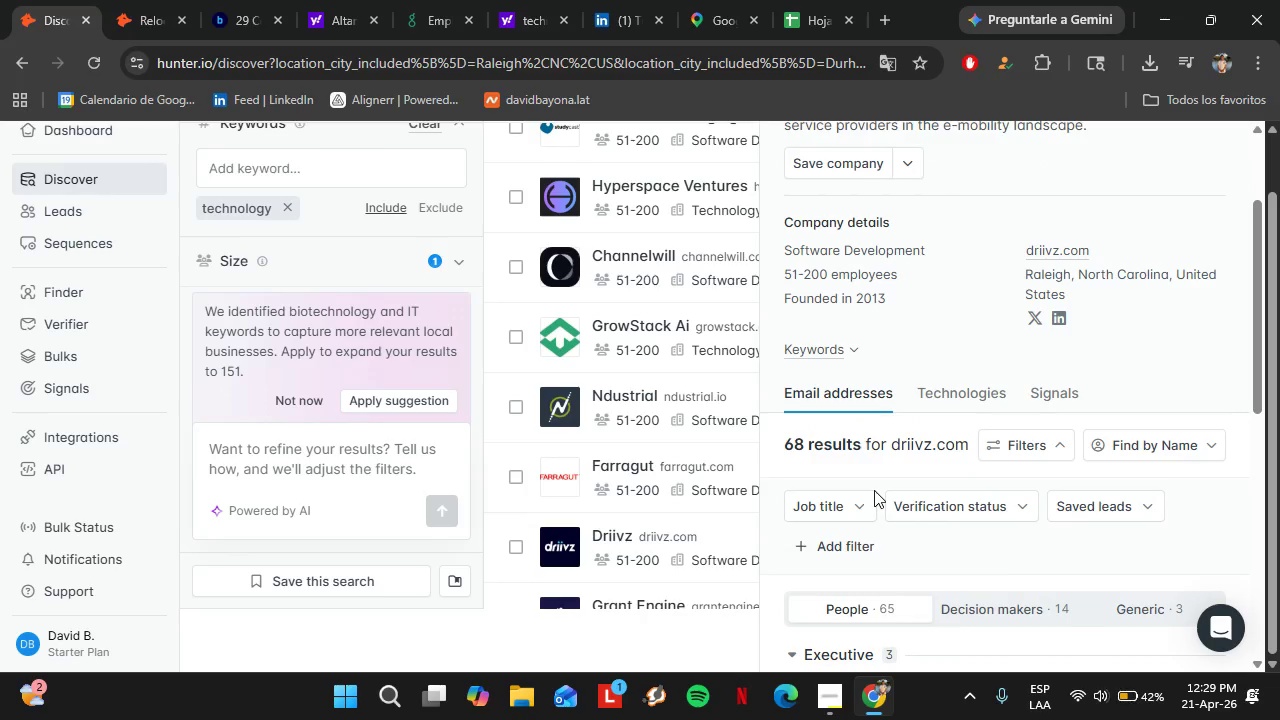 
left_click([846, 507])
 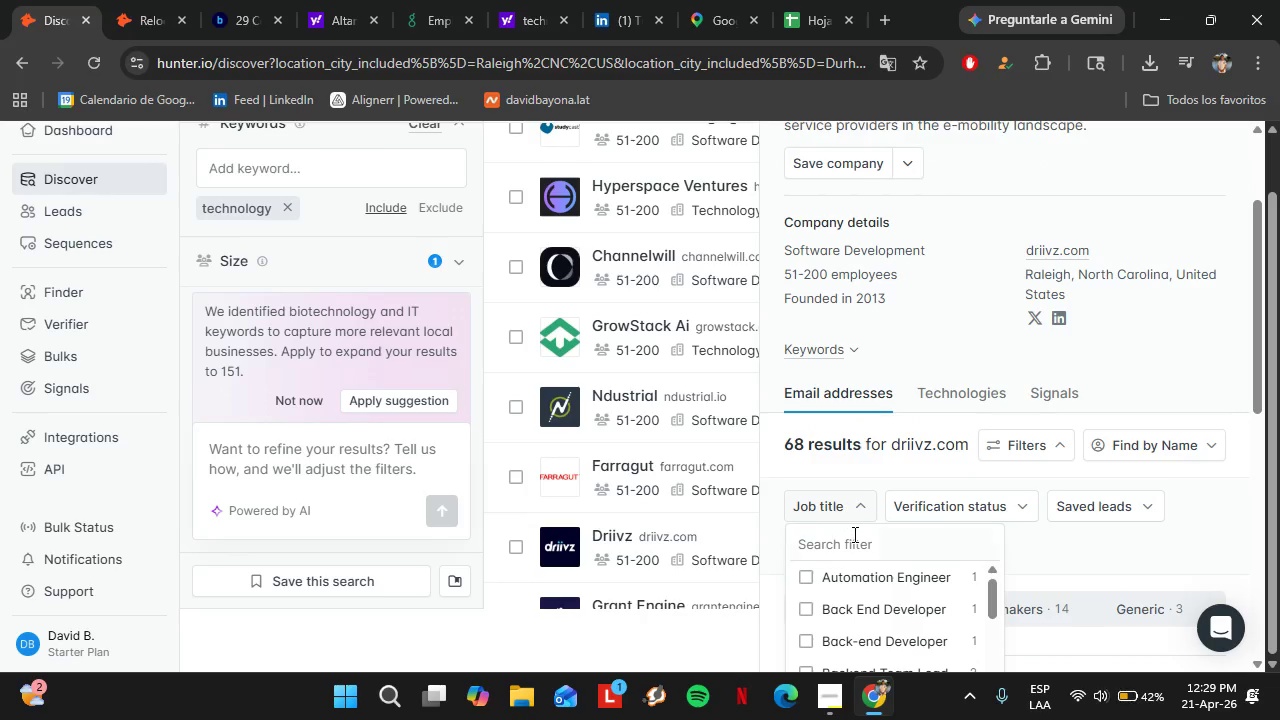 
left_click([853, 534])
 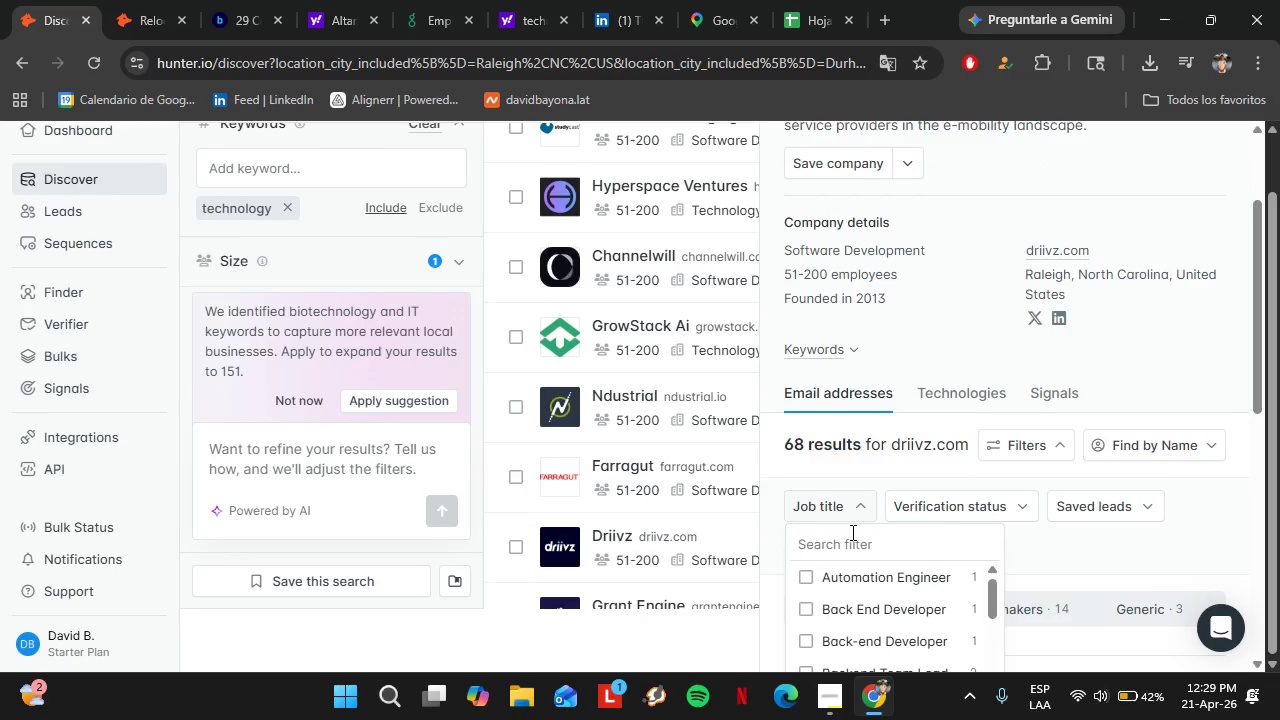 
type(hr)
key(Backspace)
type(um)
key(Backspace)
key(Backspace)
key(Backspace)
key(Backspace)
type(ops)
key(Backspace)
key(Backspace)
key(Backspace)
key(Backspace)
 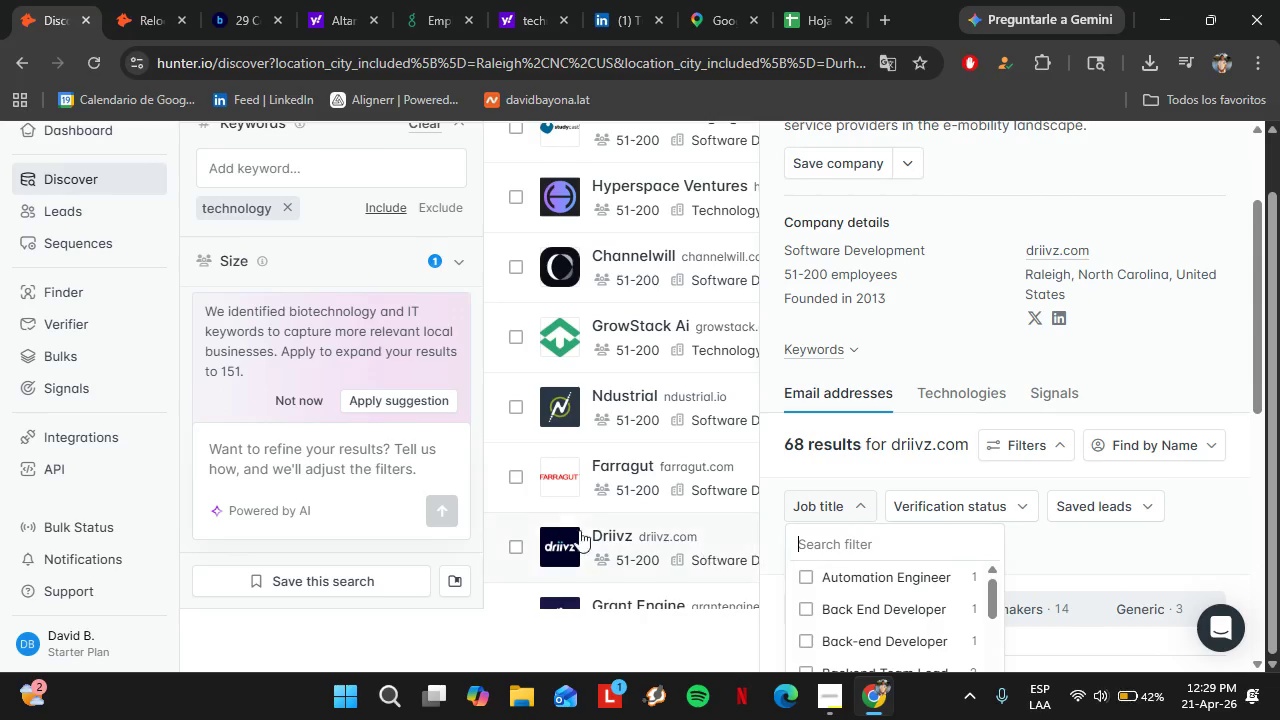 
scroll: coordinate [558, 518], scroll_direction: down, amount: 1.0
 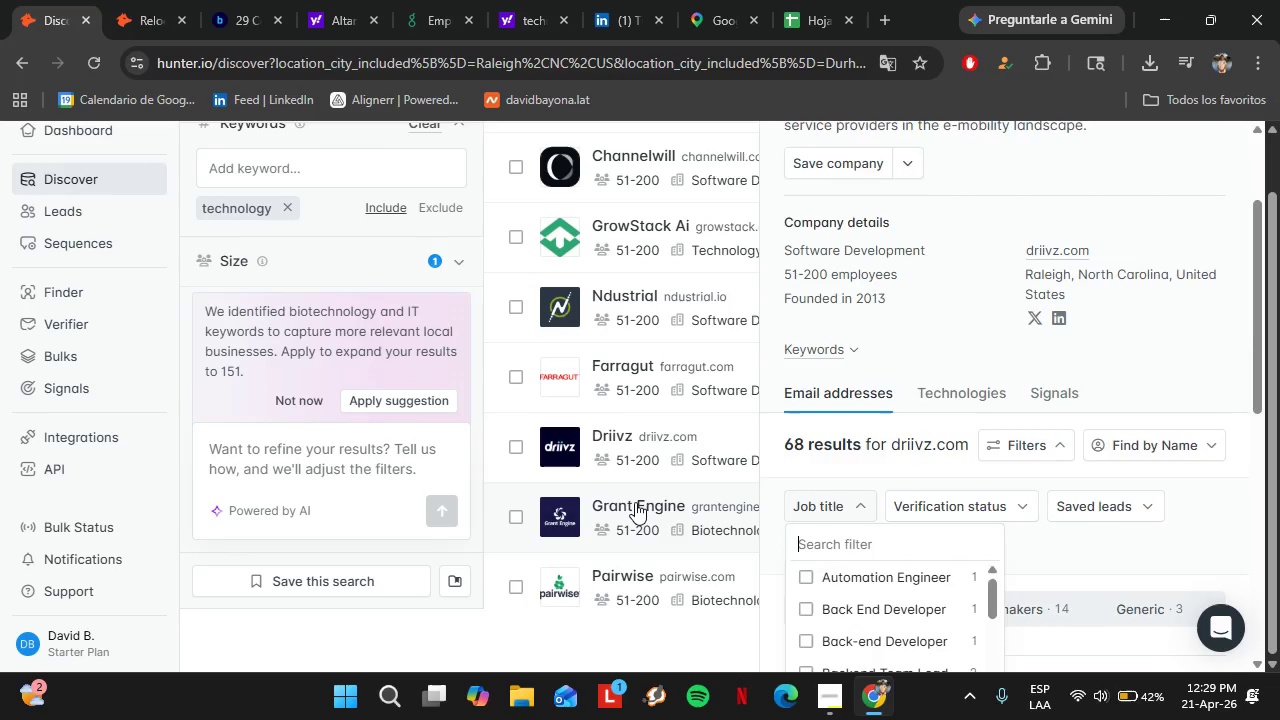 
left_click([635, 502])
 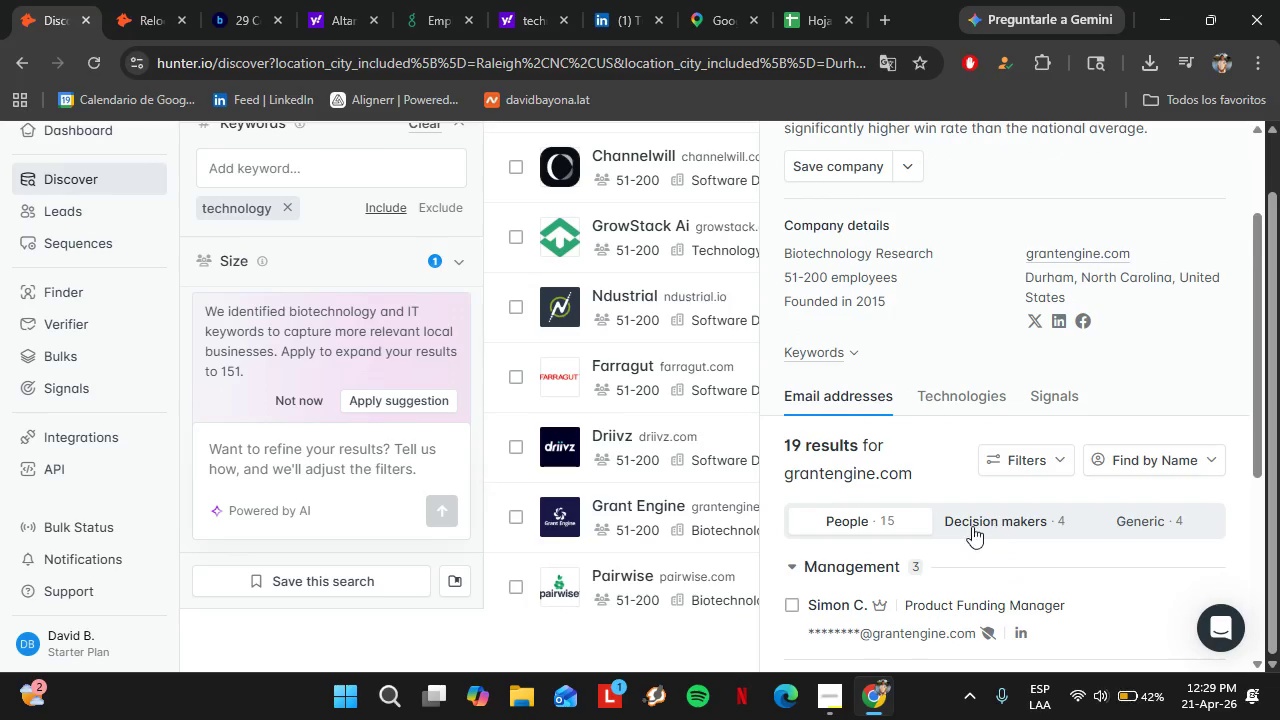 
scroll: coordinate [931, 505], scroll_direction: down, amount: 8.0
 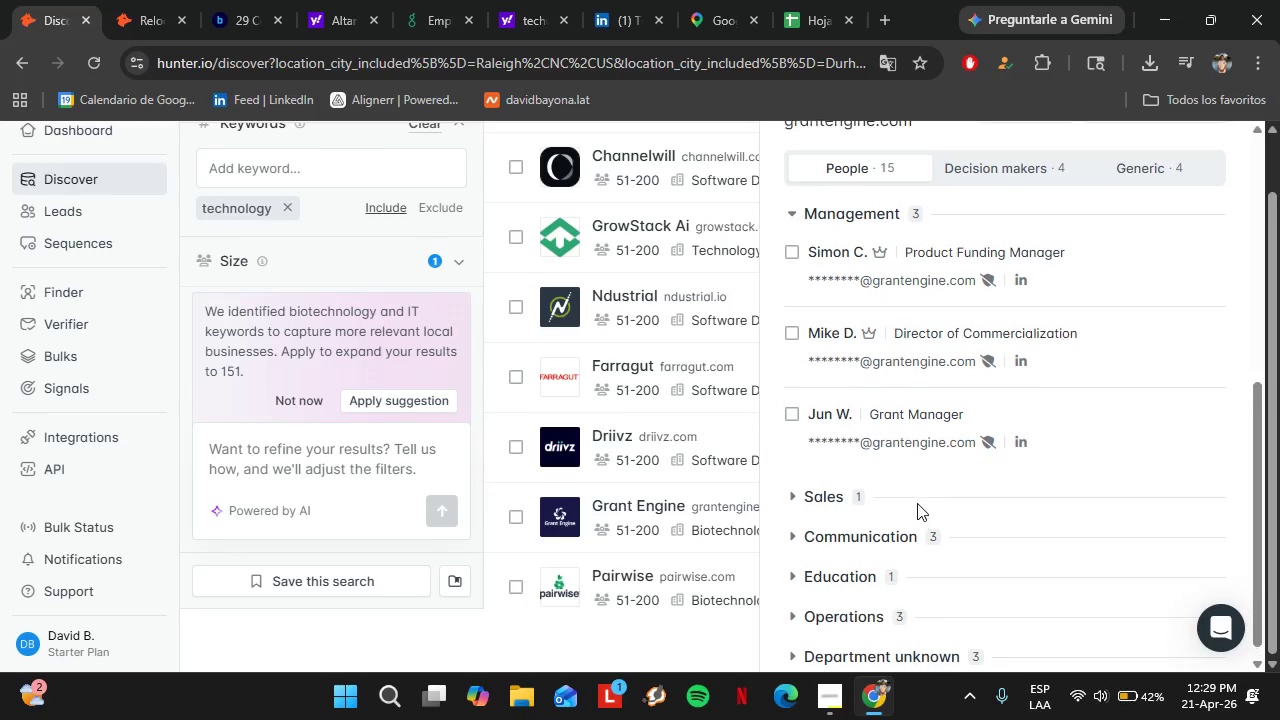 
scroll: coordinate [917, 503], scroll_direction: up, amount: 1.0
 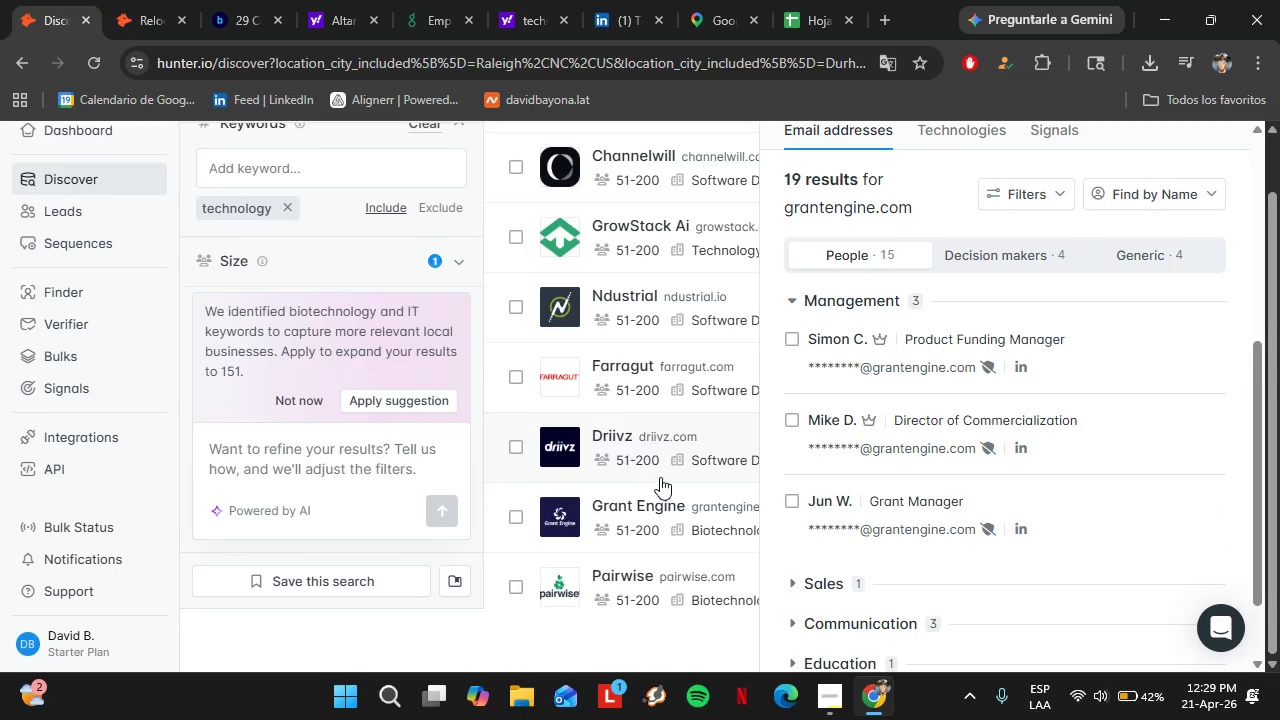 
scroll: coordinate [643, 474], scroll_direction: down, amount: 1.0
 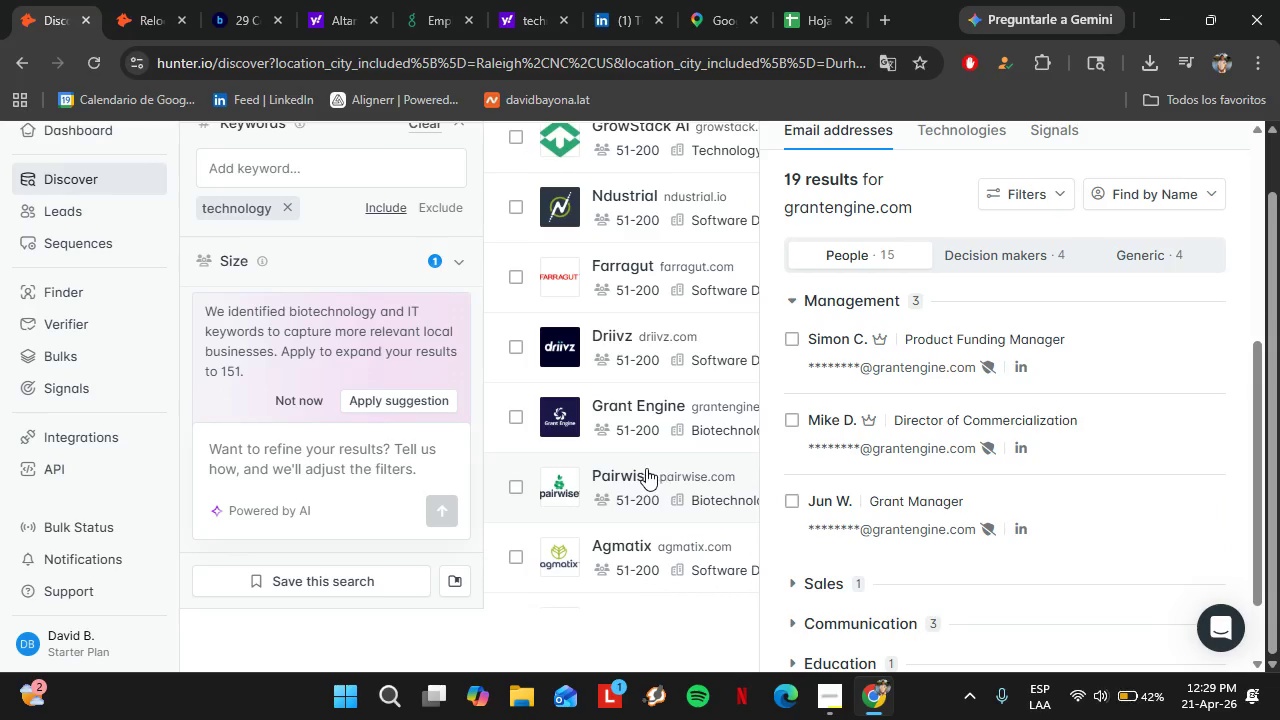 
left_click([635, 474])
 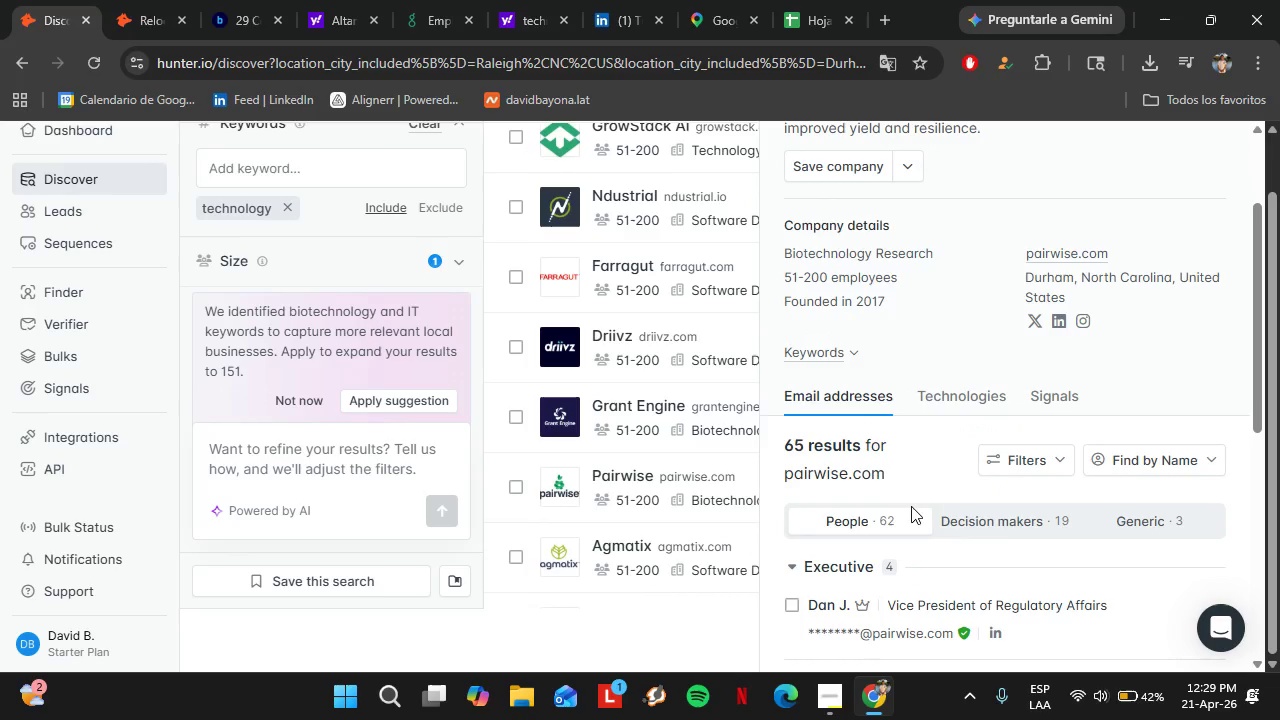 
scroll: coordinate [942, 503], scroll_direction: down, amount: 5.0
 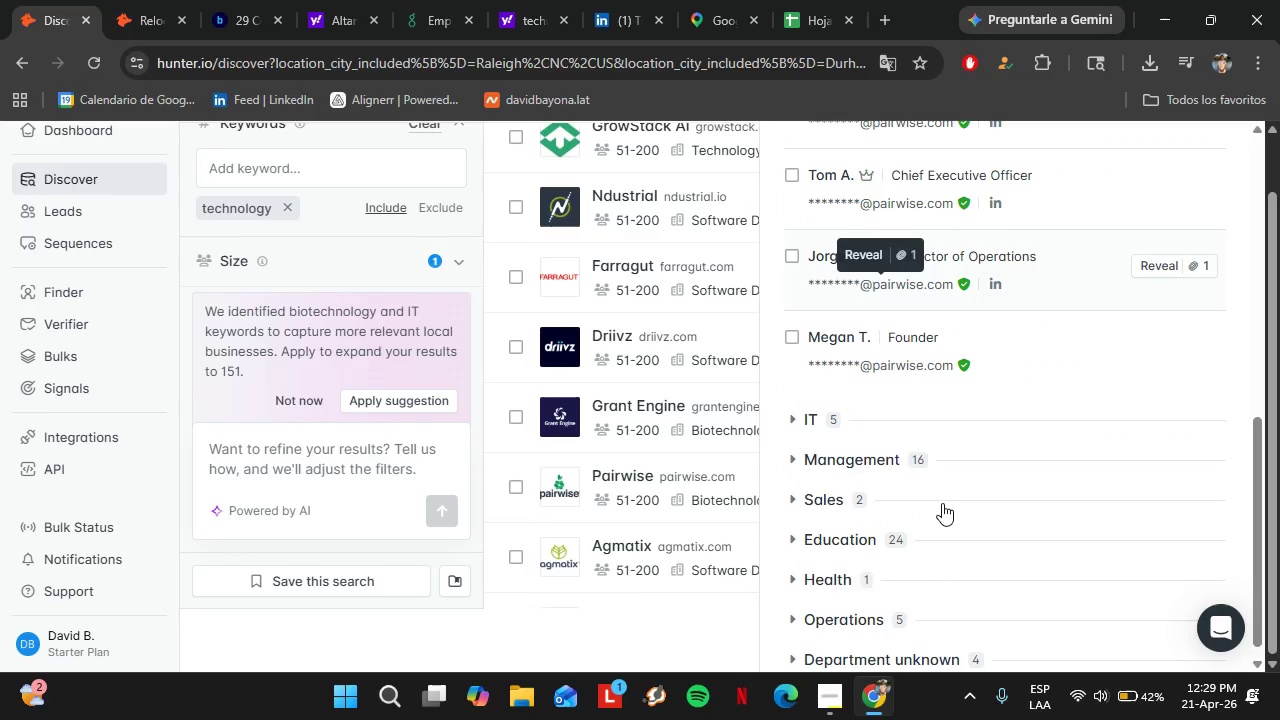 
scroll: coordinate [930, 482], scroll_direction: up, amount: 1.0
 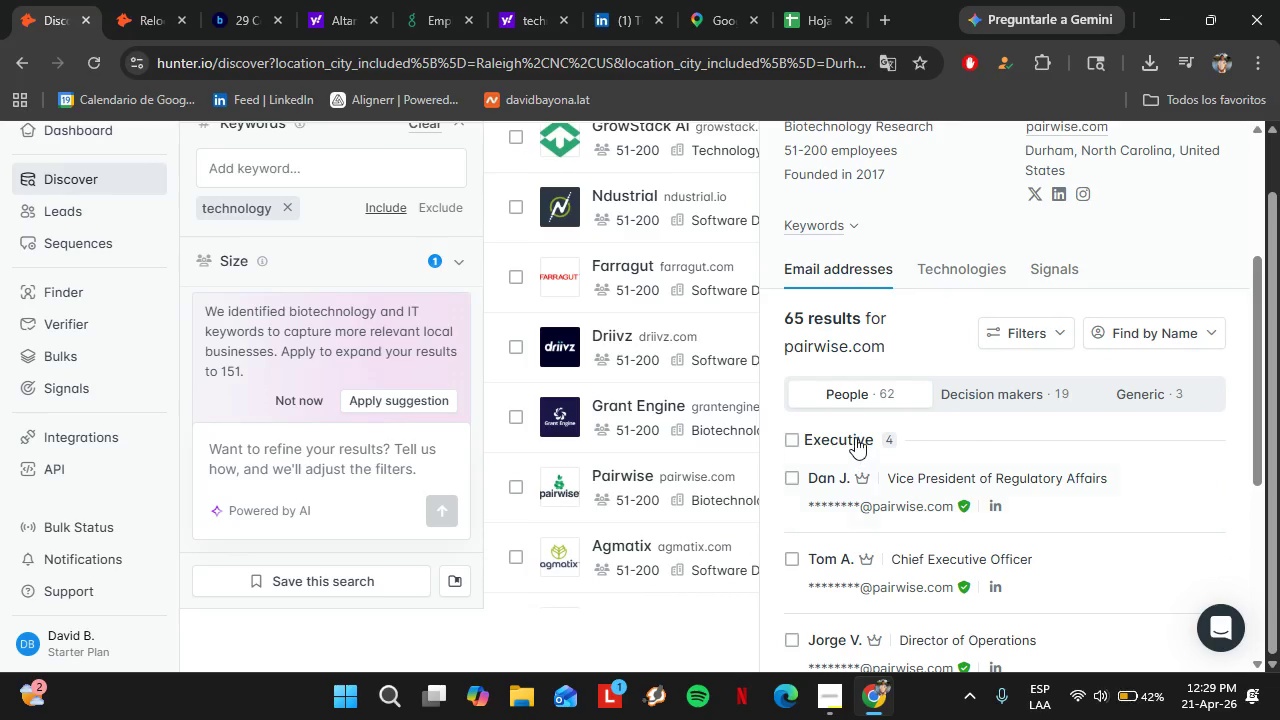 
left_click([855, 436])
 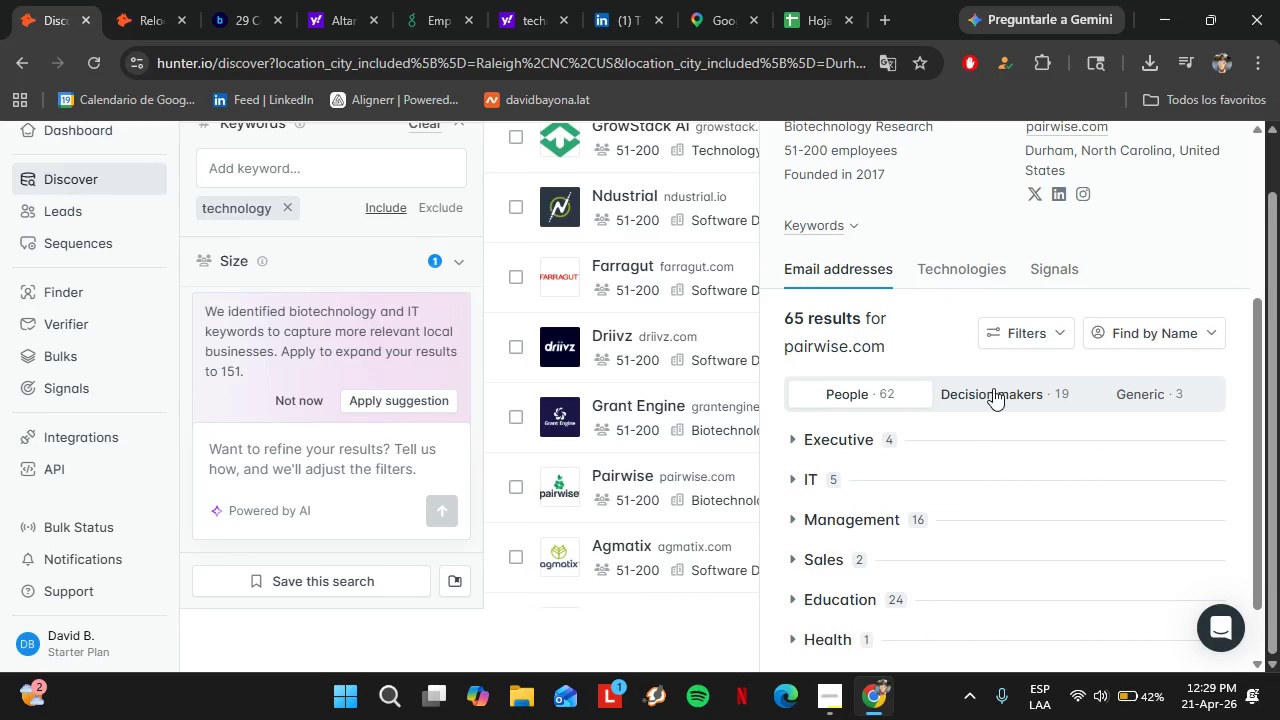 
scroll: coordinate [983, 473], scroll_direction: down, amount: 6.0
 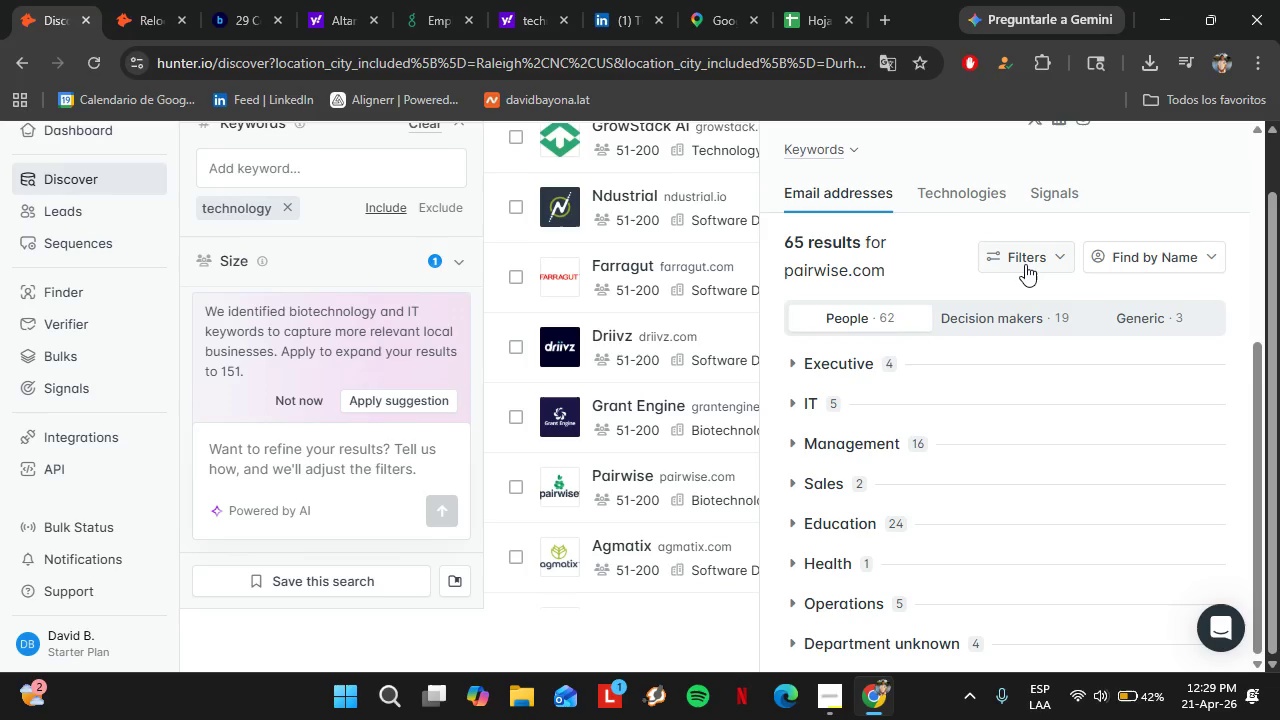 
left_click([1025, 264])
 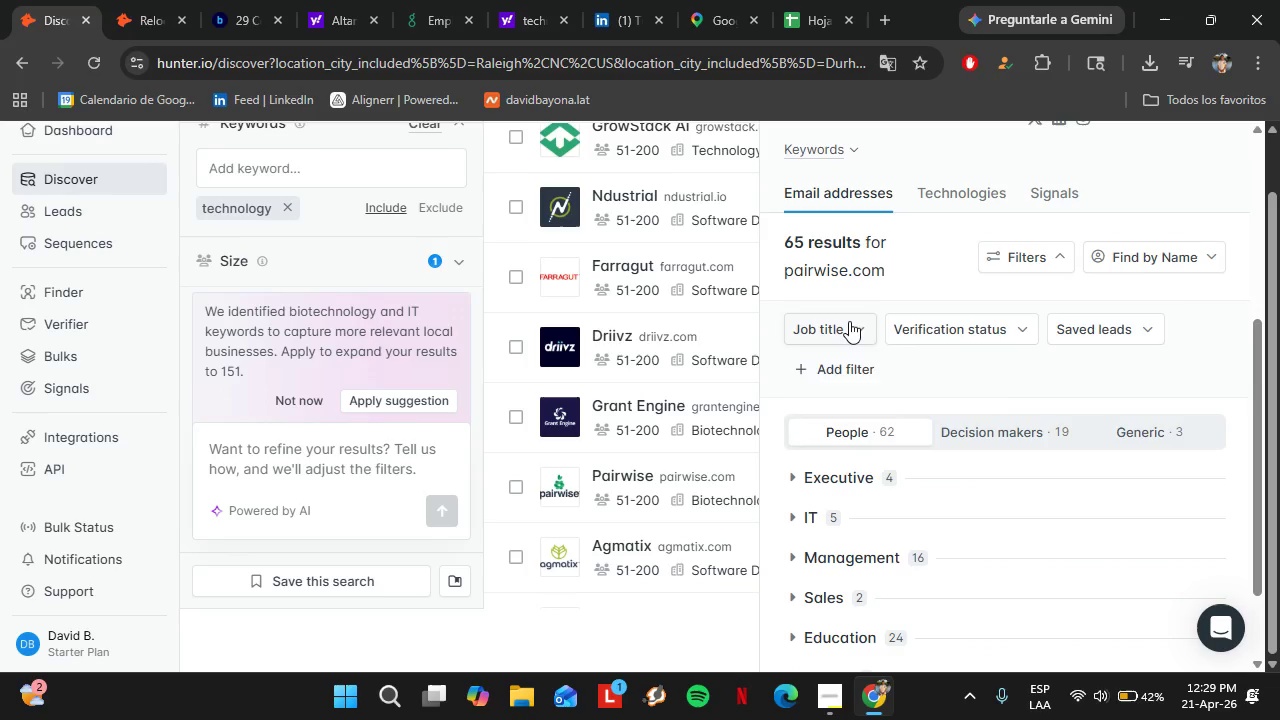 
left_click([849, 320])
 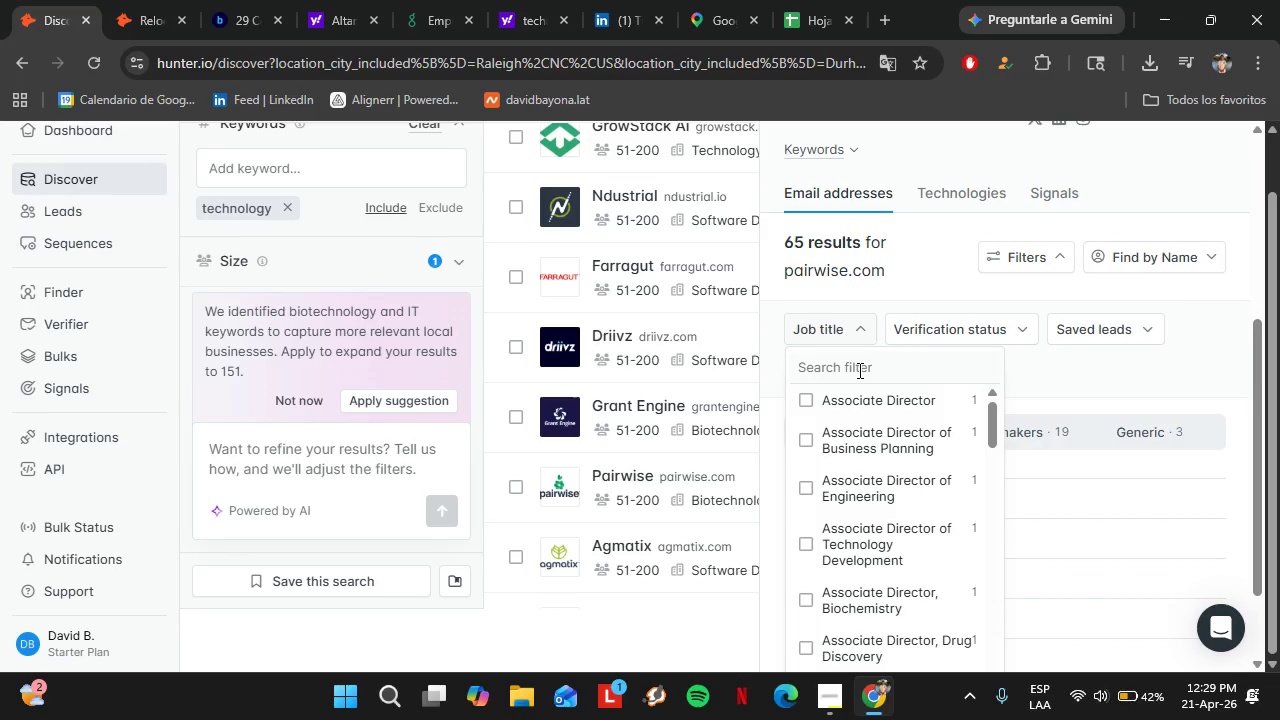 
left_click([858, 370])
 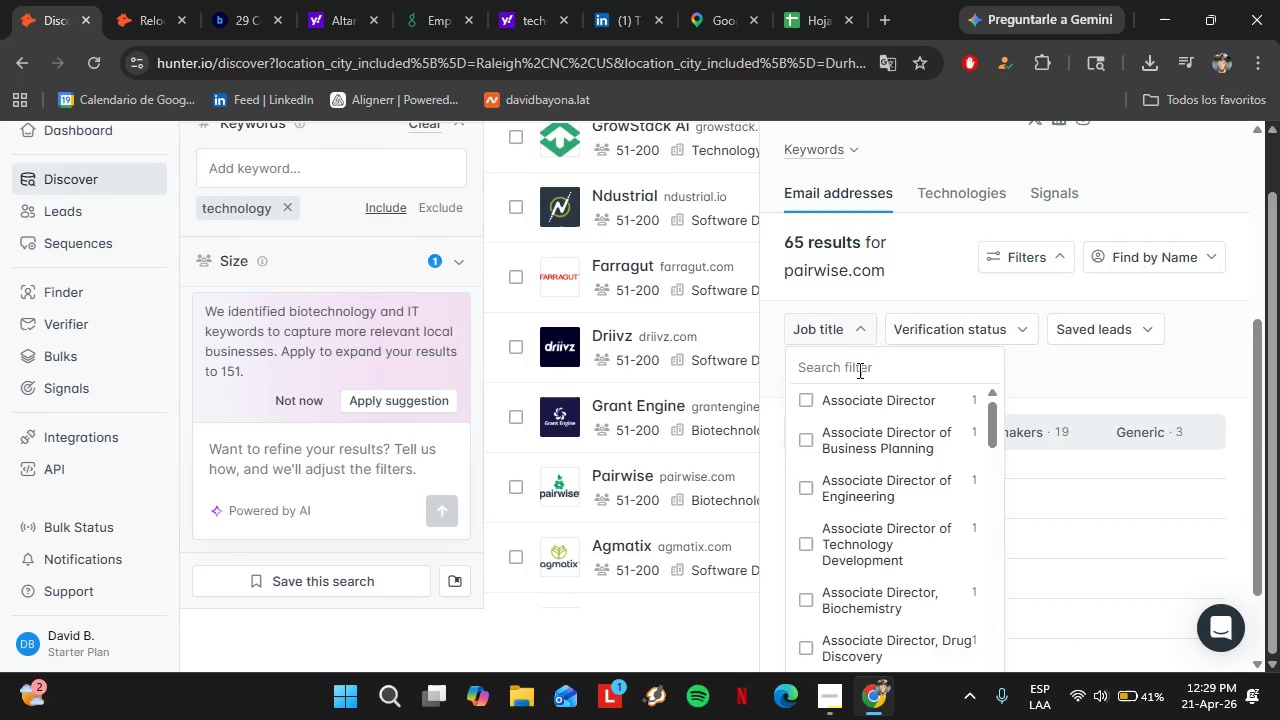 
type(hr)
key(Backspace)
key(Backspace)
type(hu)
 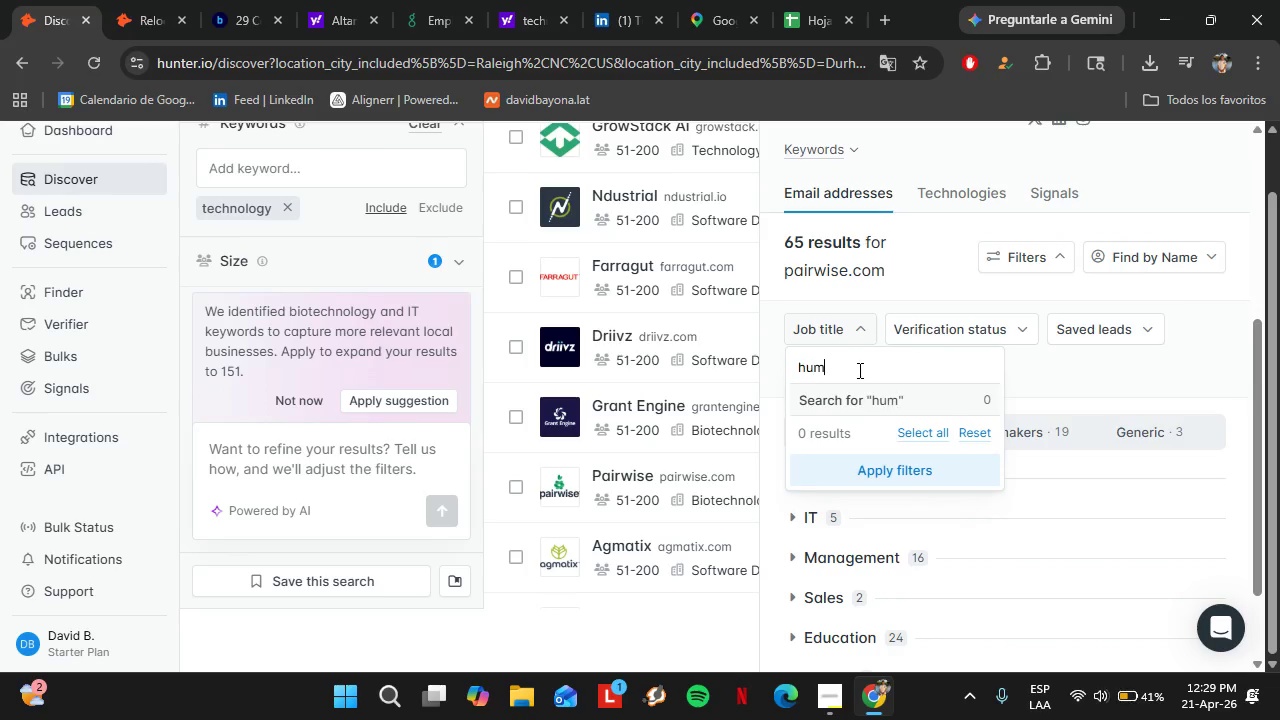 
hold_key(key=M, duration=0.31)
 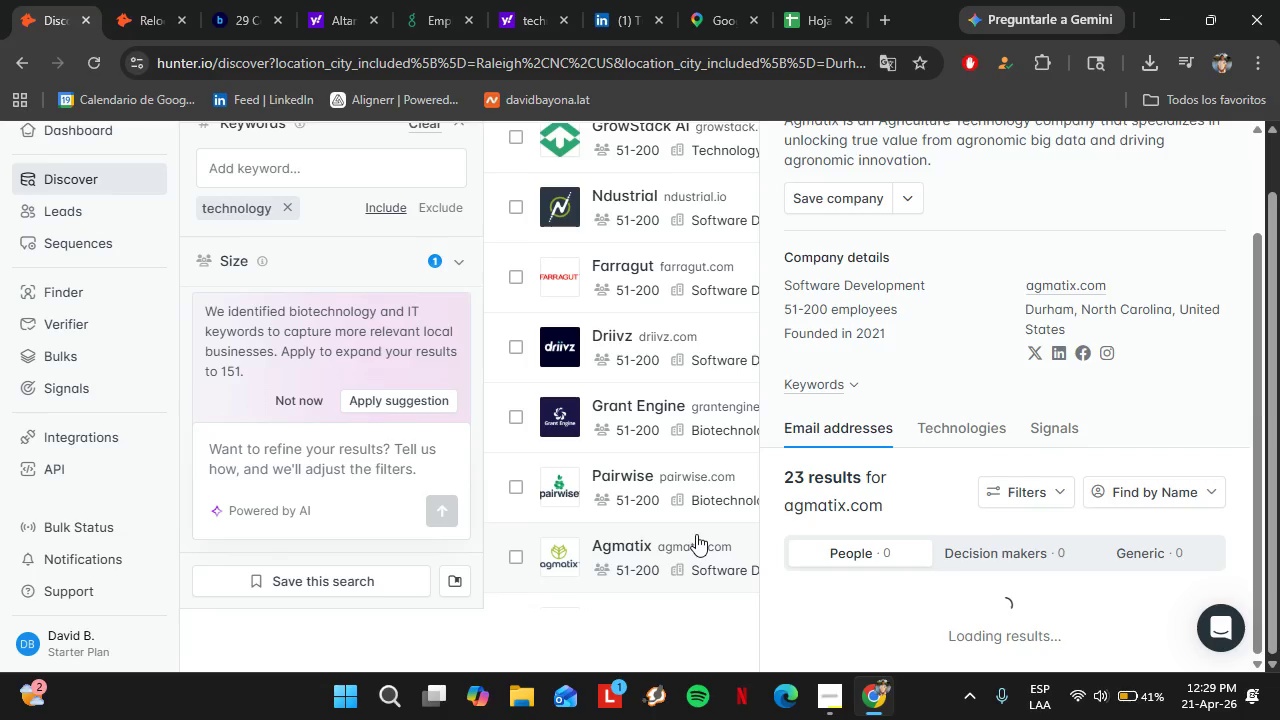 
scroll: coordinate [933, 498], scroll_direction: down, amount: 4.0
 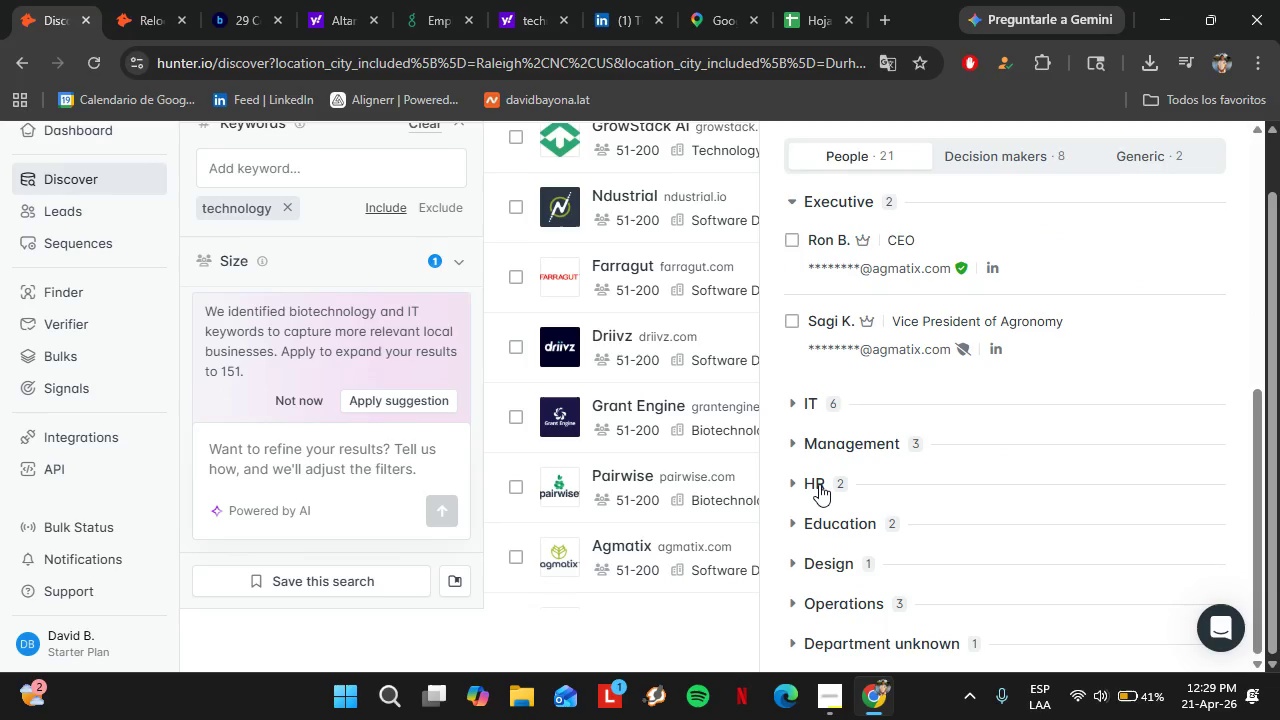 
left_click([819, 484])
 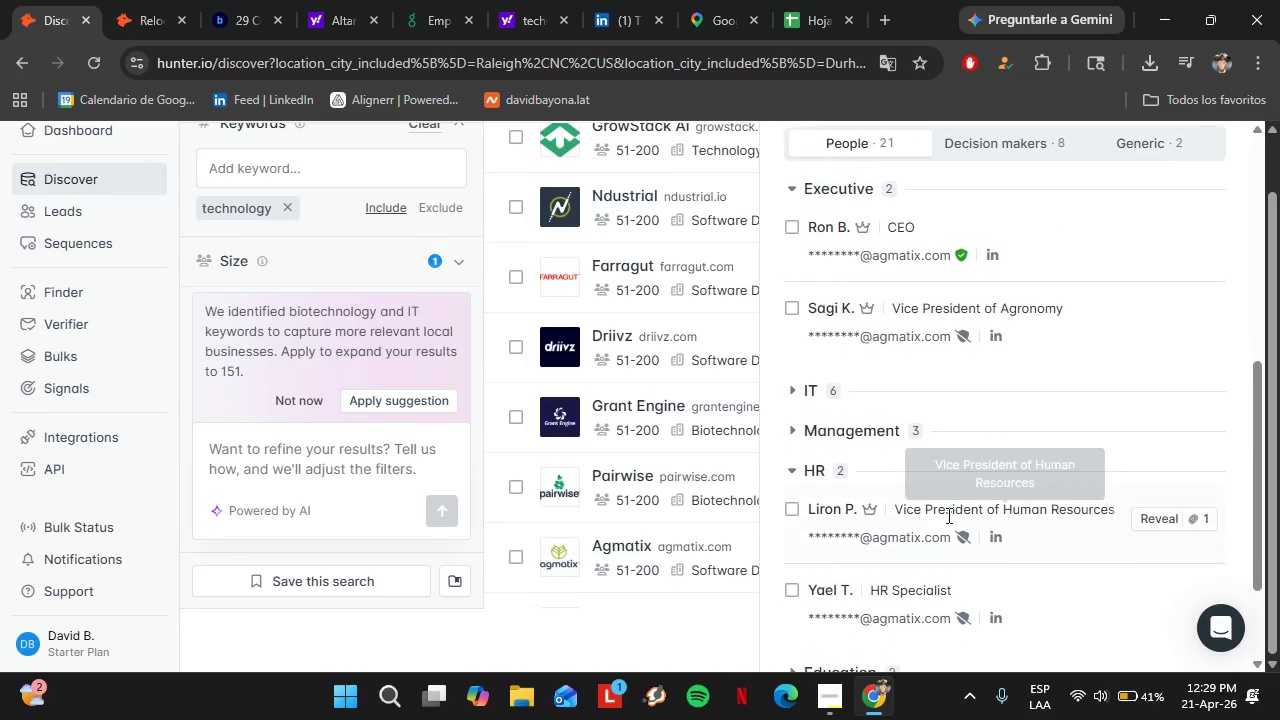 
scroll: coordinate [947, 515], scroll_direction: down, amount: 2.0
 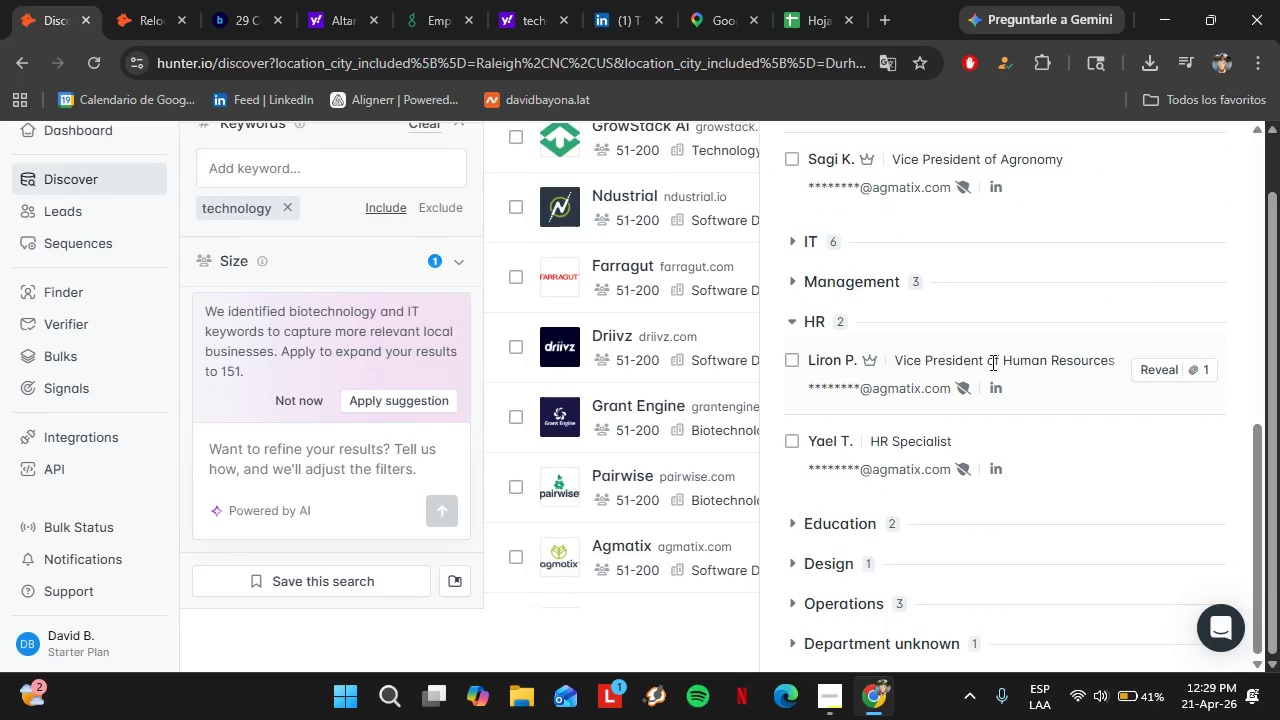 
scroll: coordinate [1016, 380], scroll_direction: up, amount: 7.0
 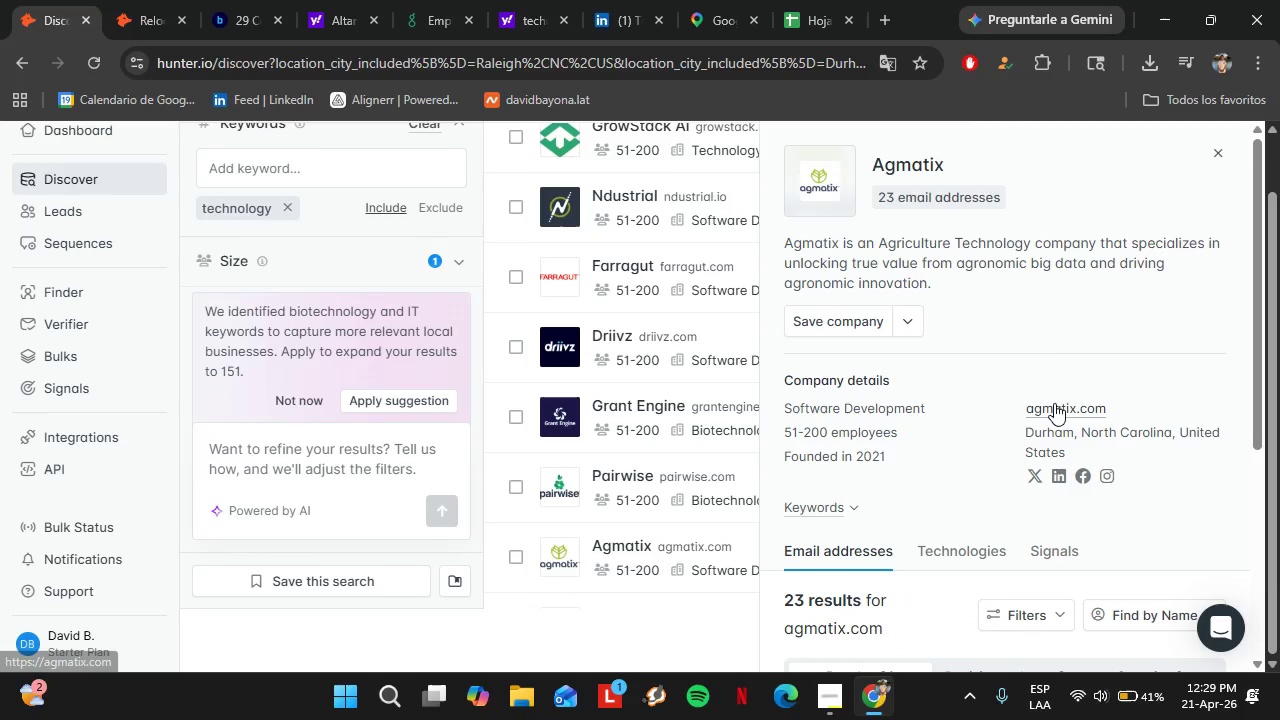 
right_click([1054, 403])
 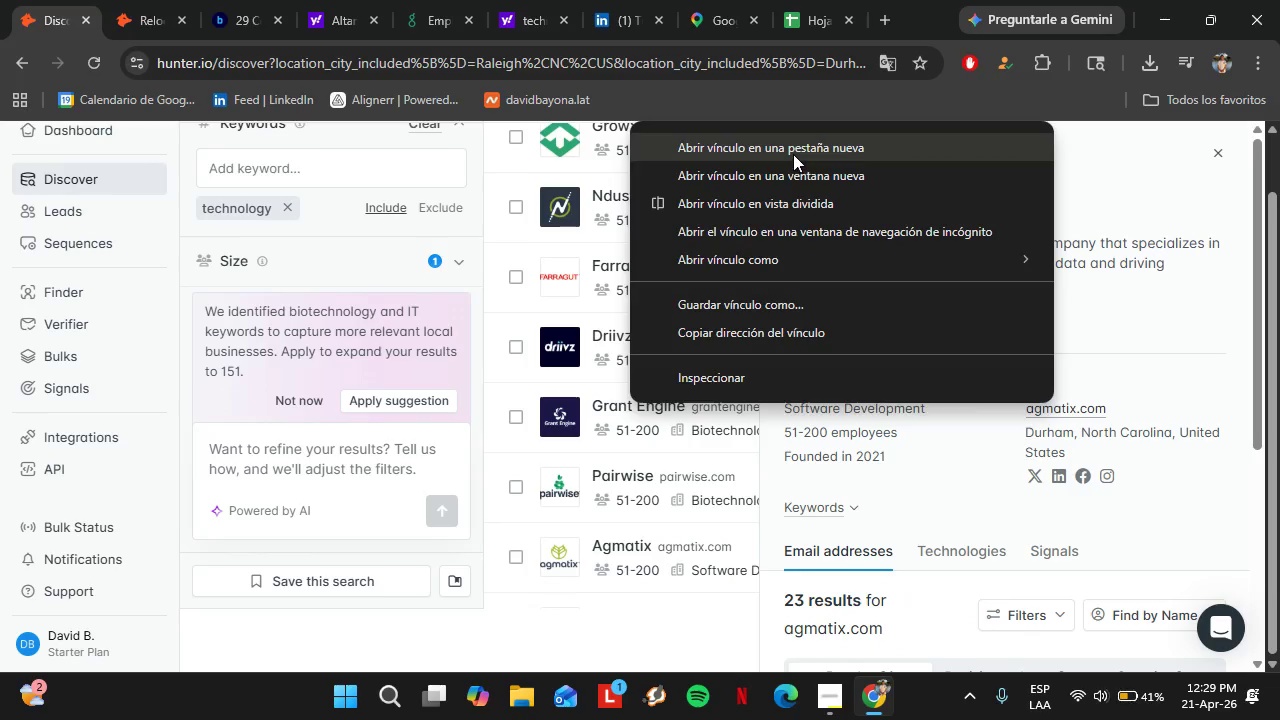 
left_click([793, 153])
 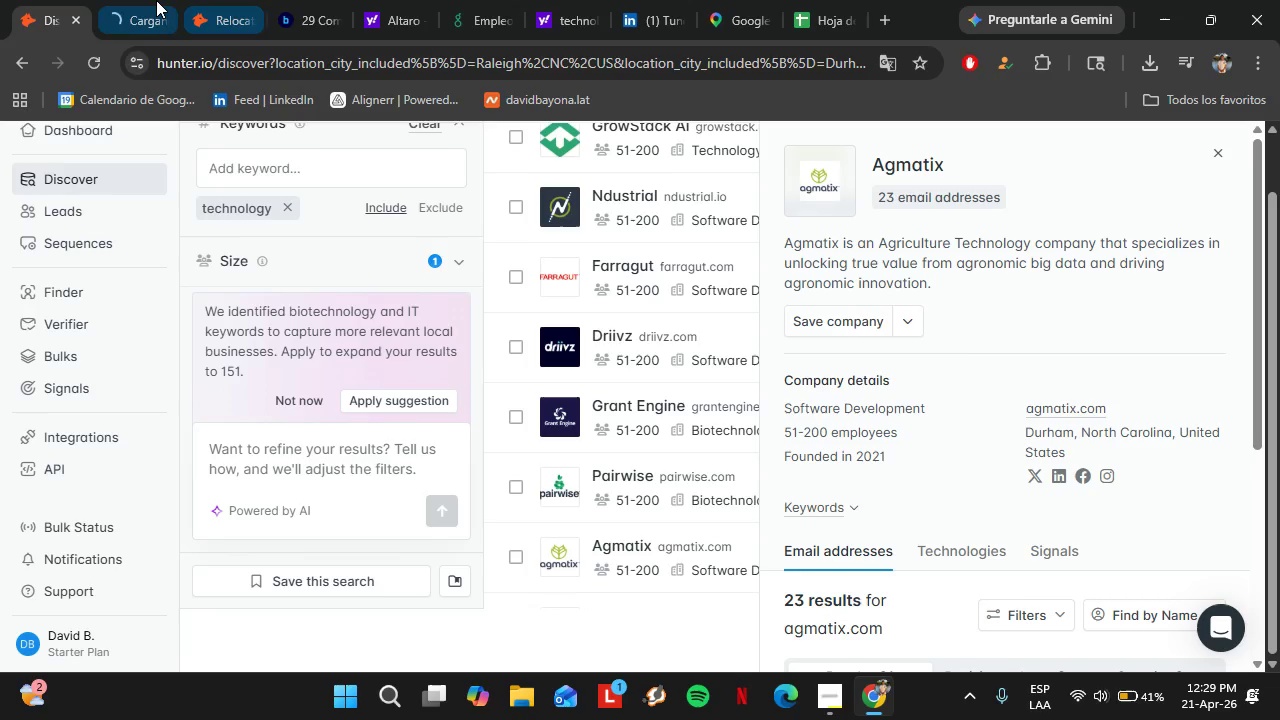 
left_click_drag(start_coordinate=[156, 0], to_coordinate=[236, 2])
 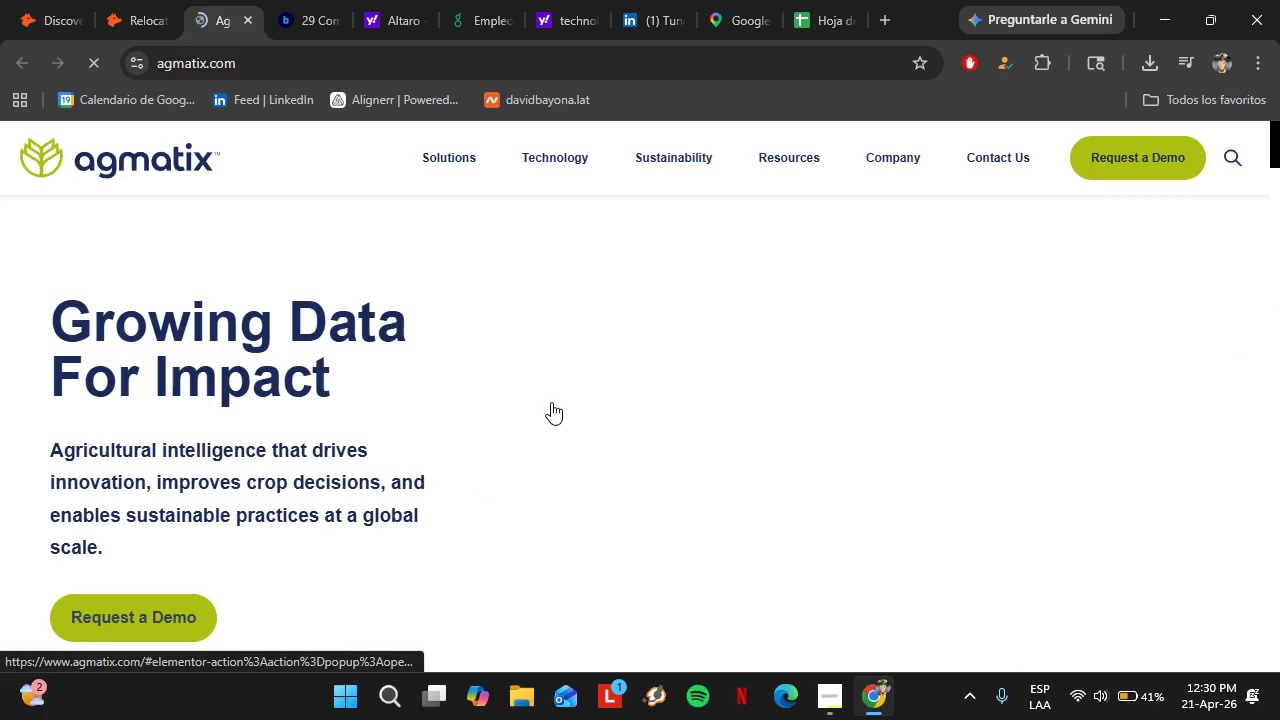 
mouse_move([838, 158])
 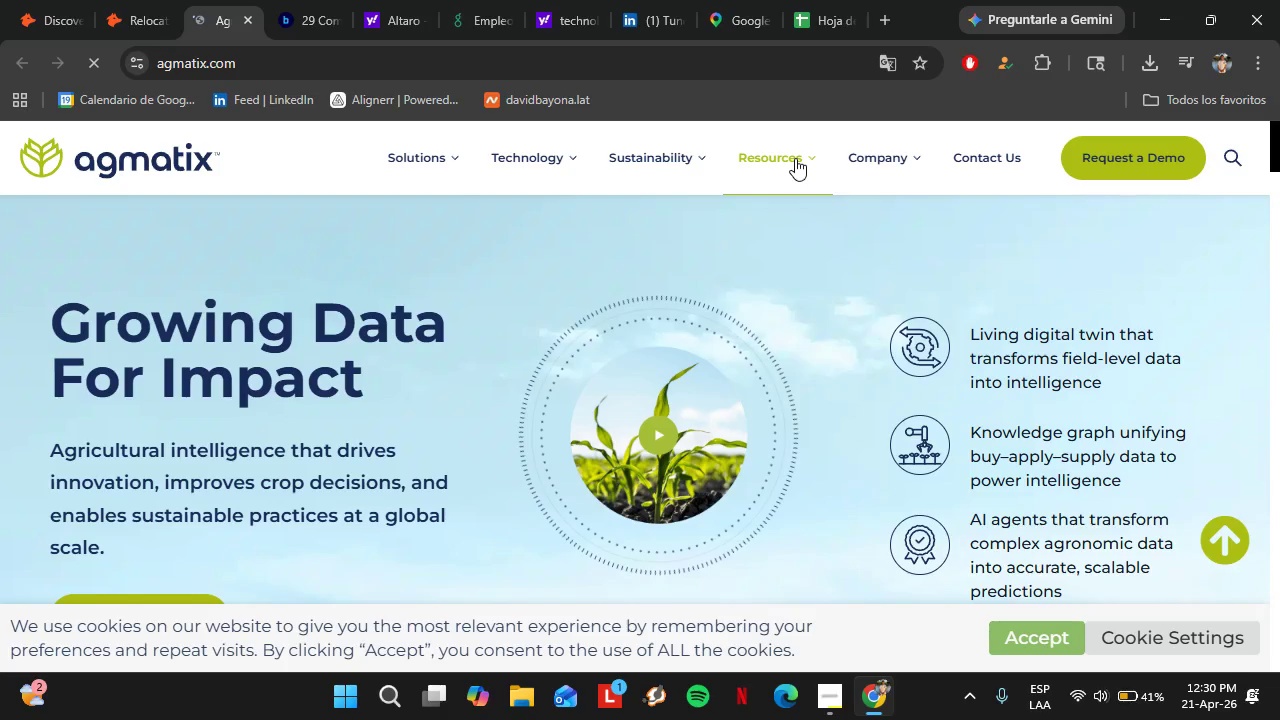 
mouse_move([892, 190])
 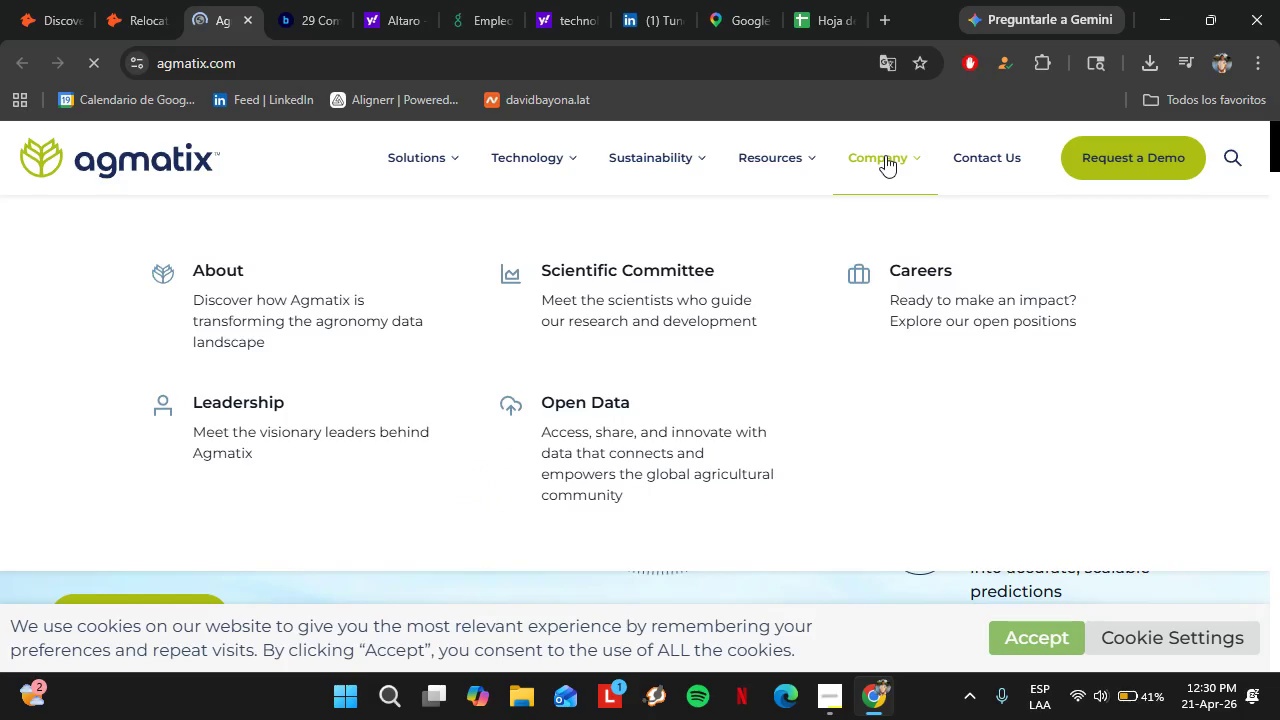 
left_click([912, 271])
 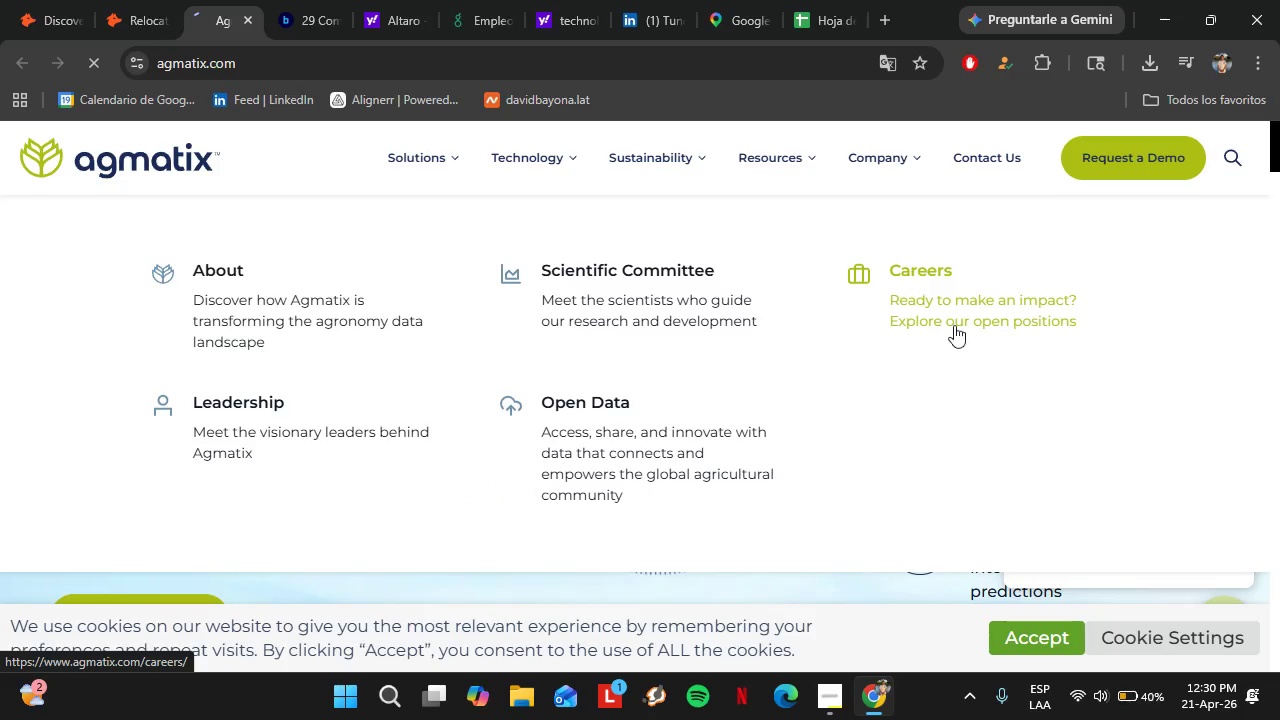 
wait(5.41)
 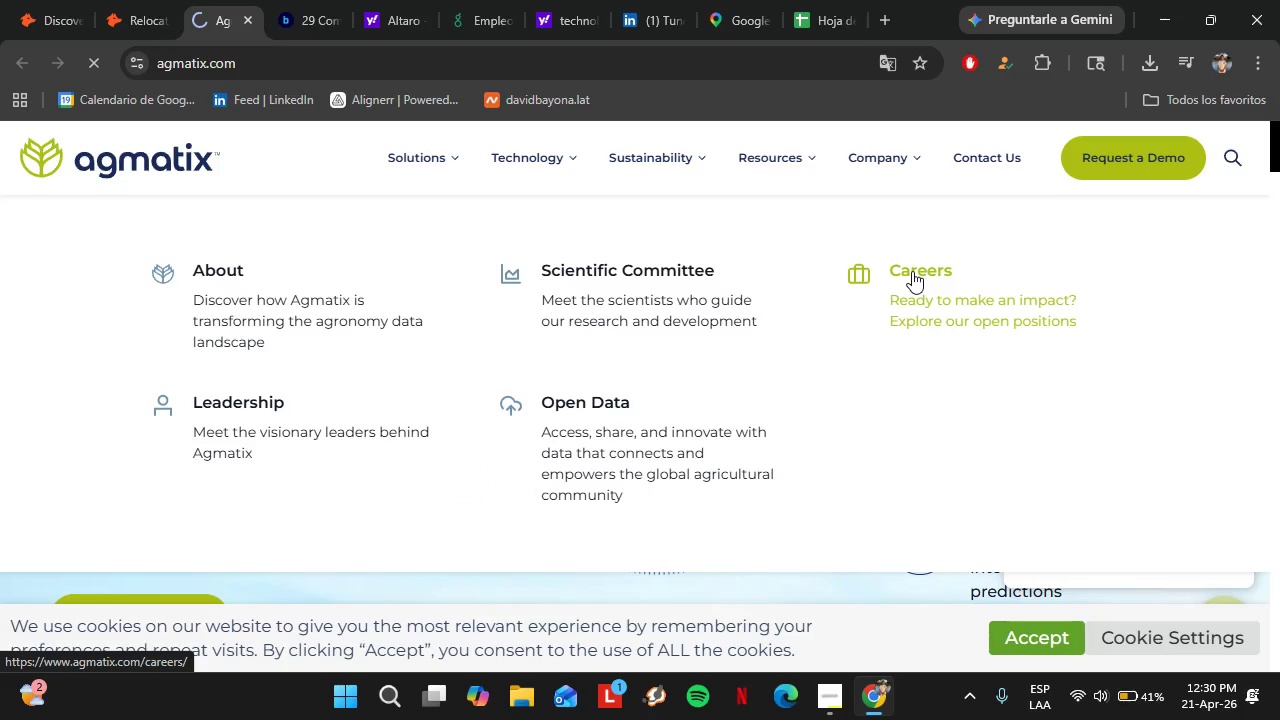 
scroll: coordinate [935, 296], scroll_direction: up, amount: 1.0
 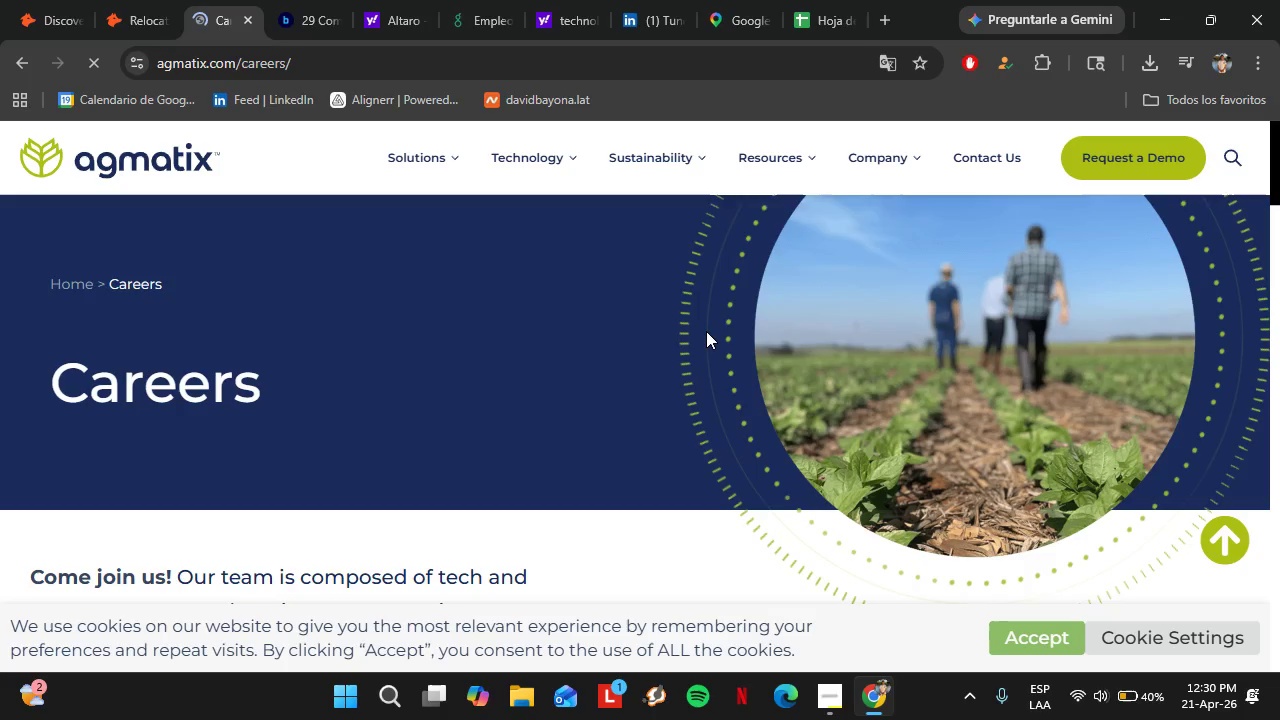 
wait(6.13)
 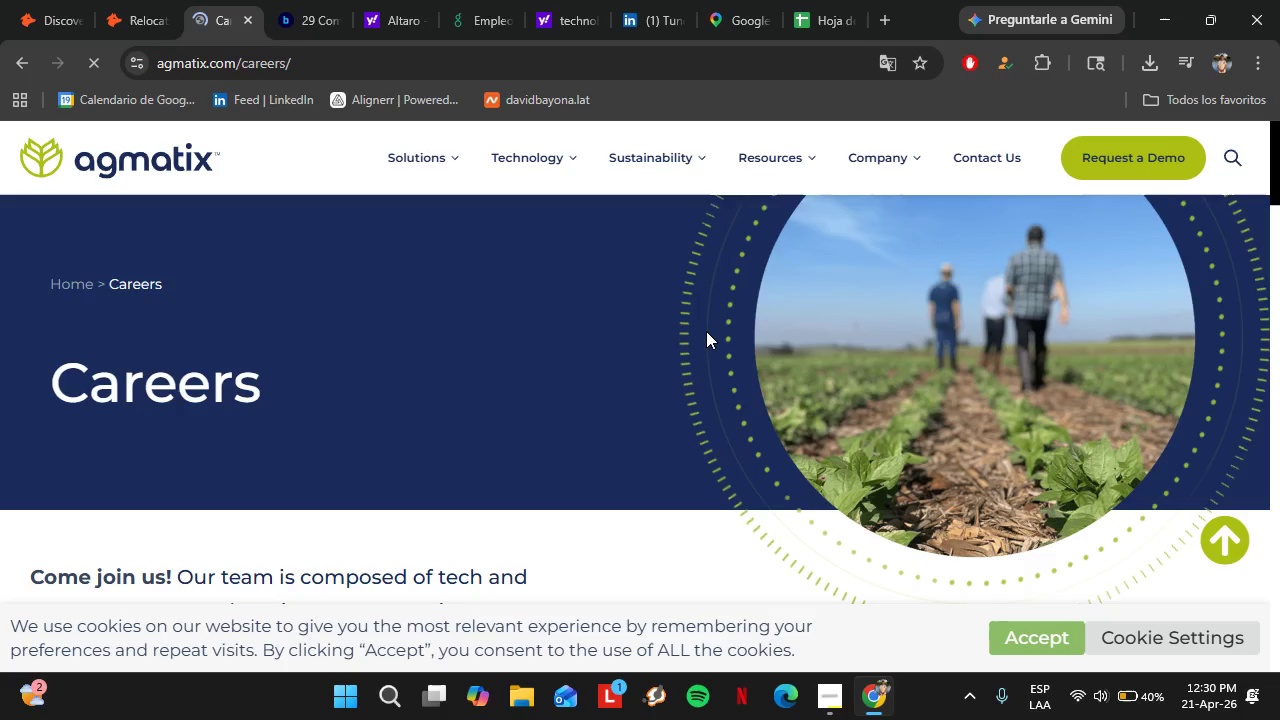 
scroll: coordinate [623, 453], scroll_direction: down, amount: 9.0
 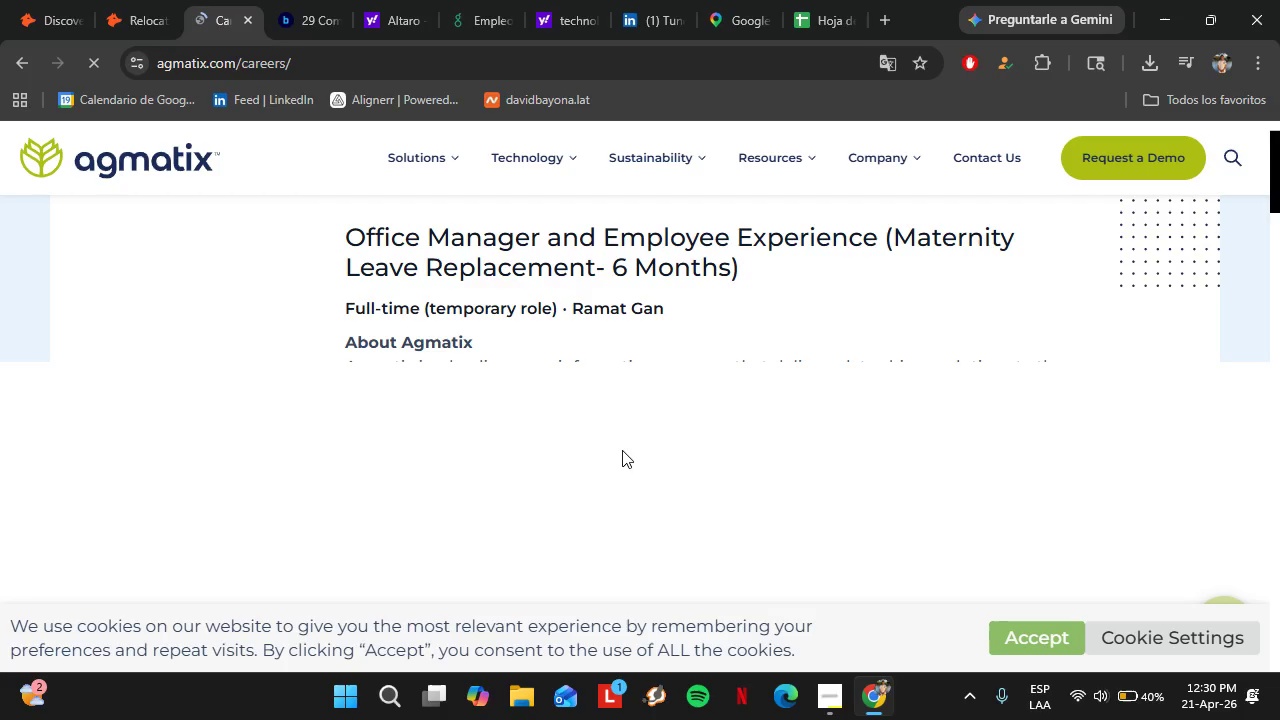 
scroll: coordinate [615, 442], scroll_direction: up, amount: 7.0
 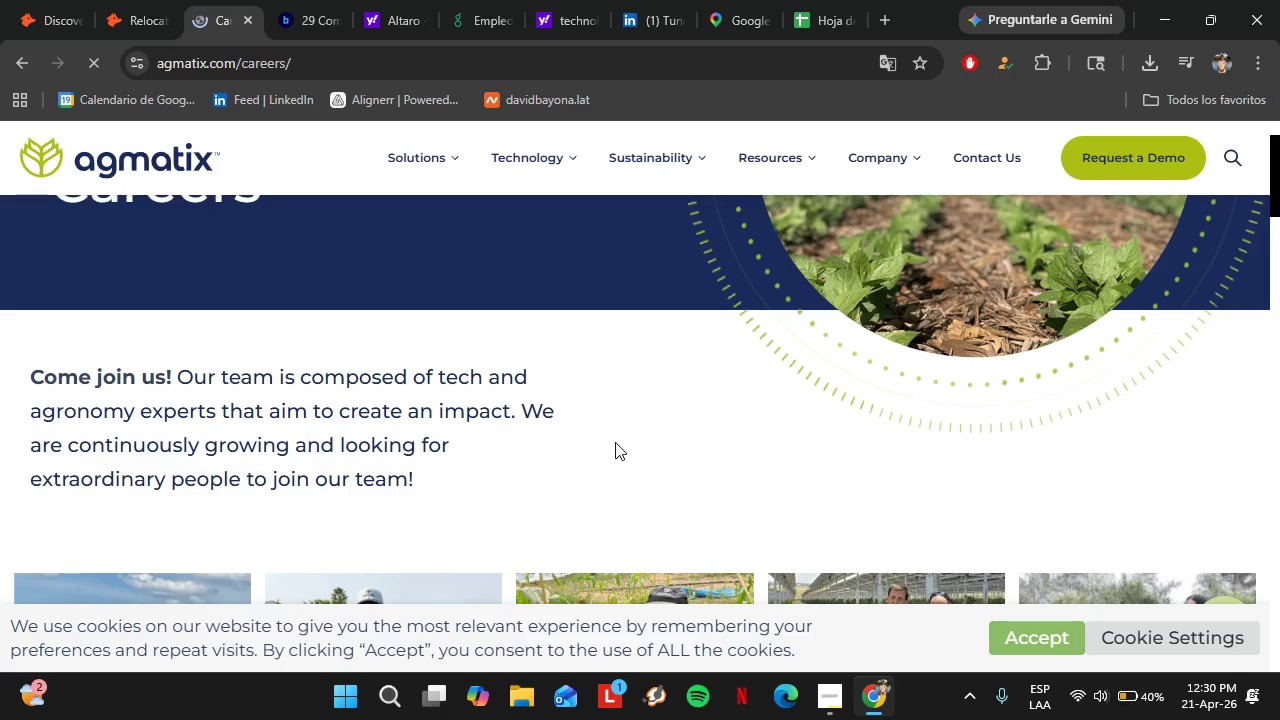 
scroll: coordinate [615, 441], scroll_direction: down, amount: 9.0
 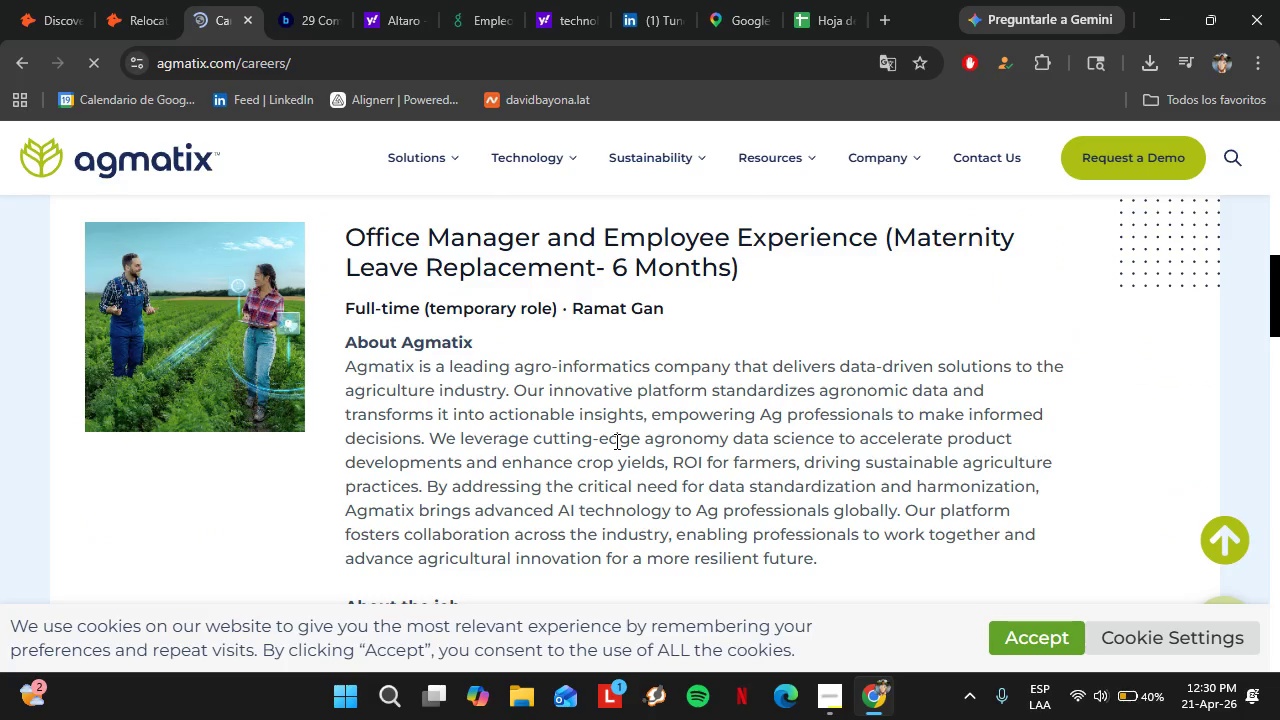 
scroll: coordinate [693, 464], scroll_direction: up, amount: 2.0
 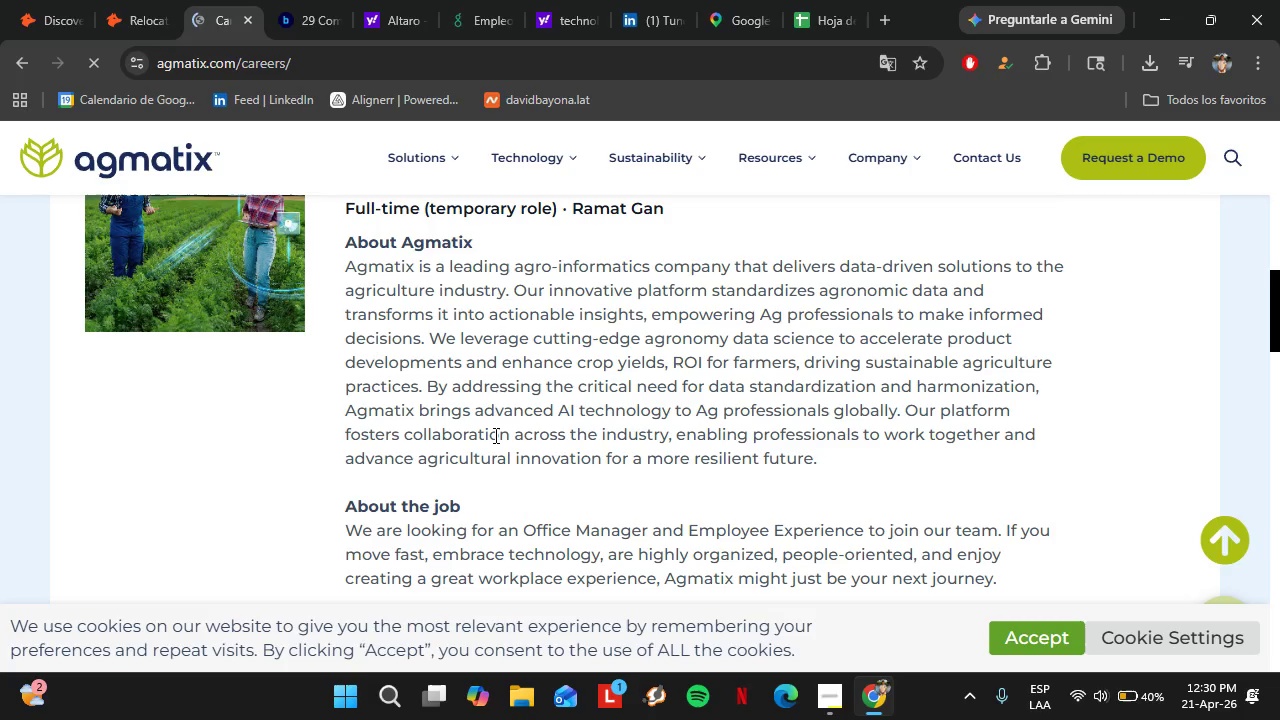 
wait(5.48)
 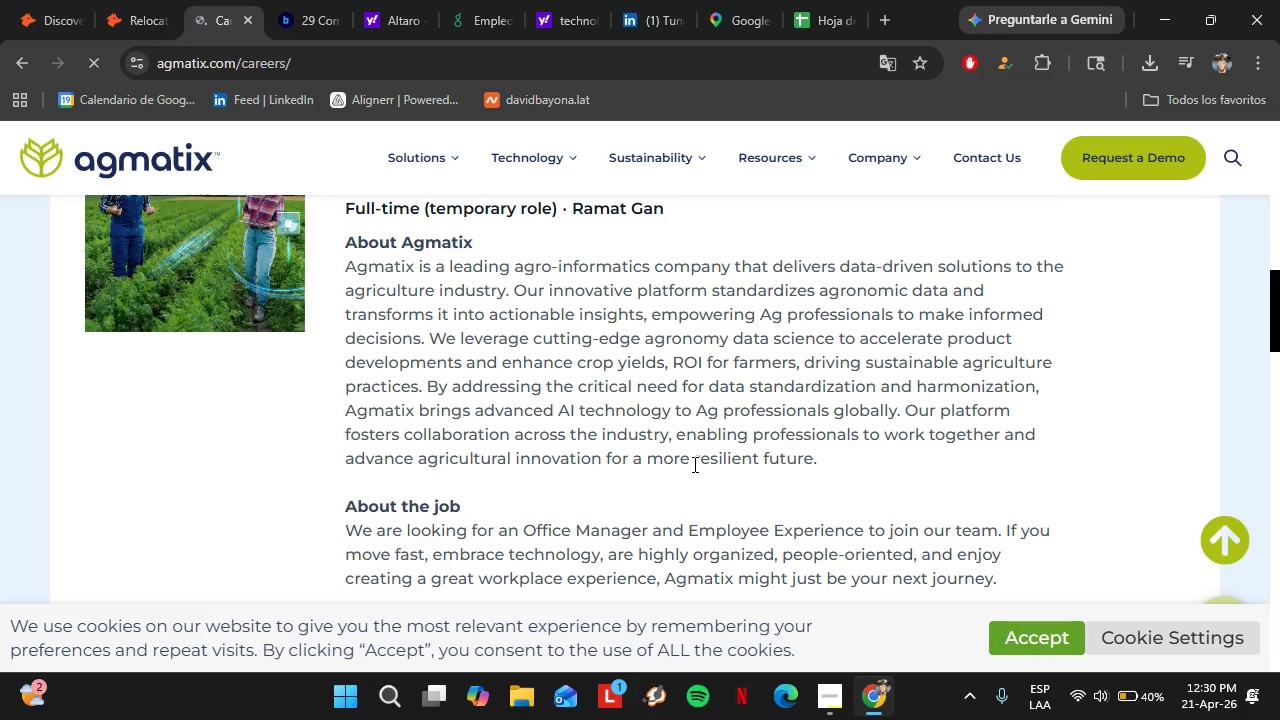 
scroll: coordinate [446, 421], scroll_direction: up, amount: 4.0
 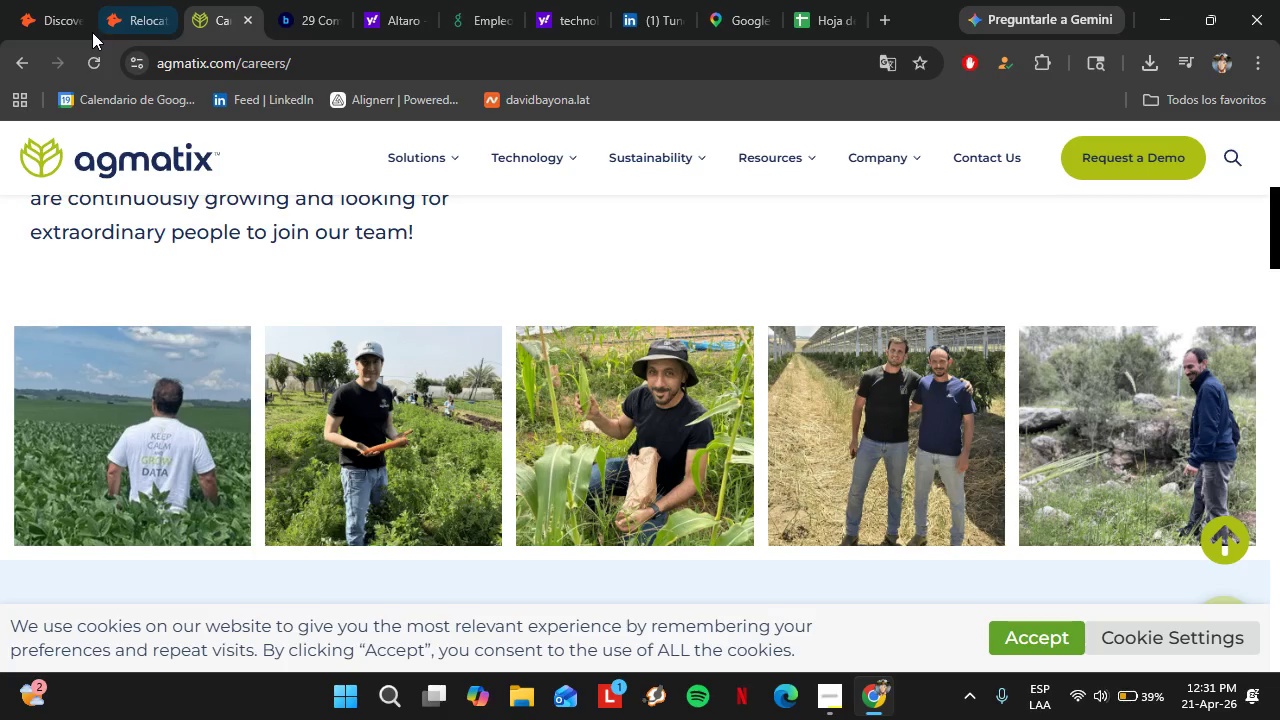 
left_click([55, 26])
 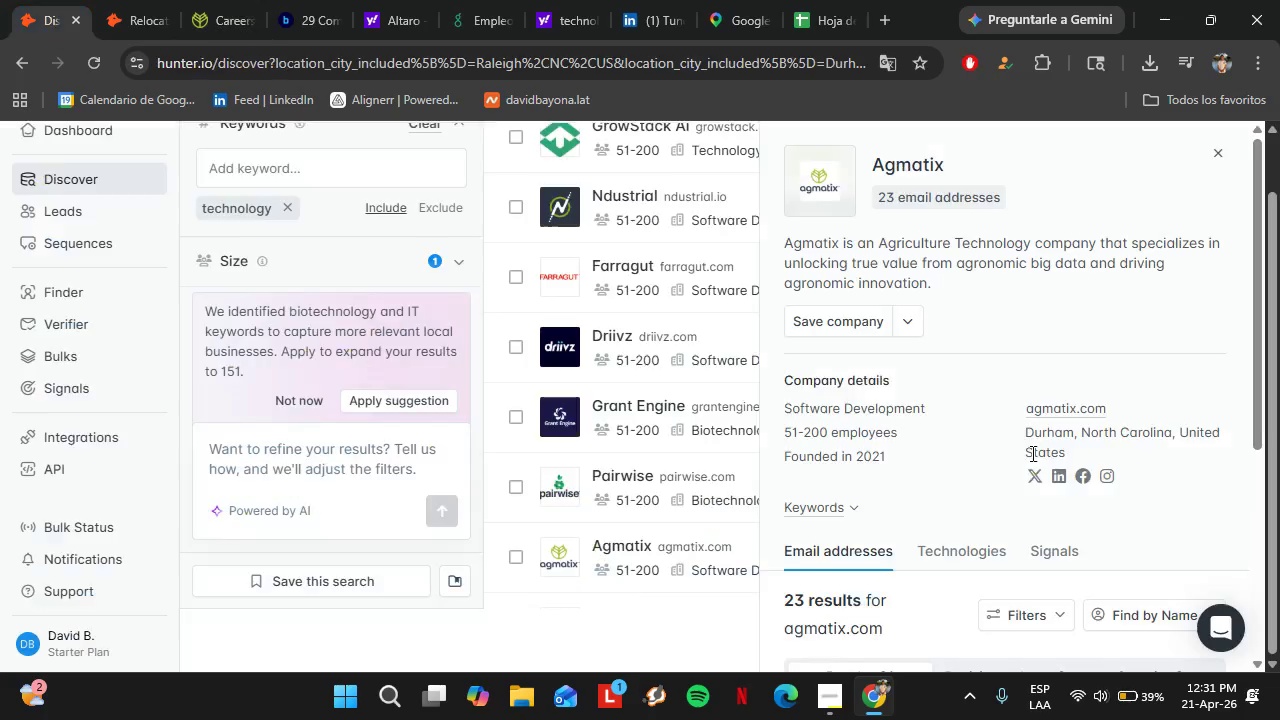 
scroll: coordinate [998, 516], scroll_direction: down, amount: 9.0
 